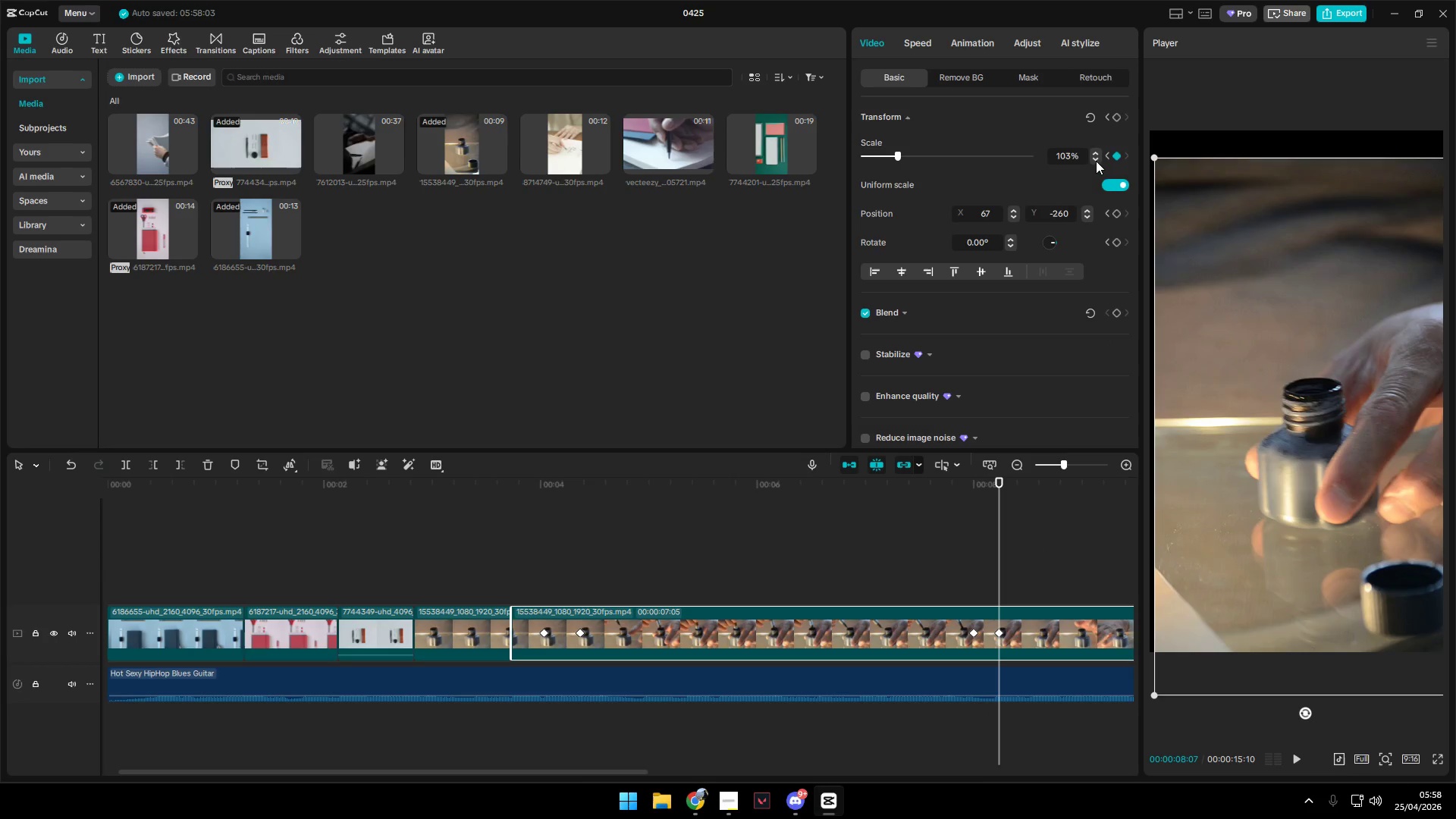 
triple_click([1096, 161])
 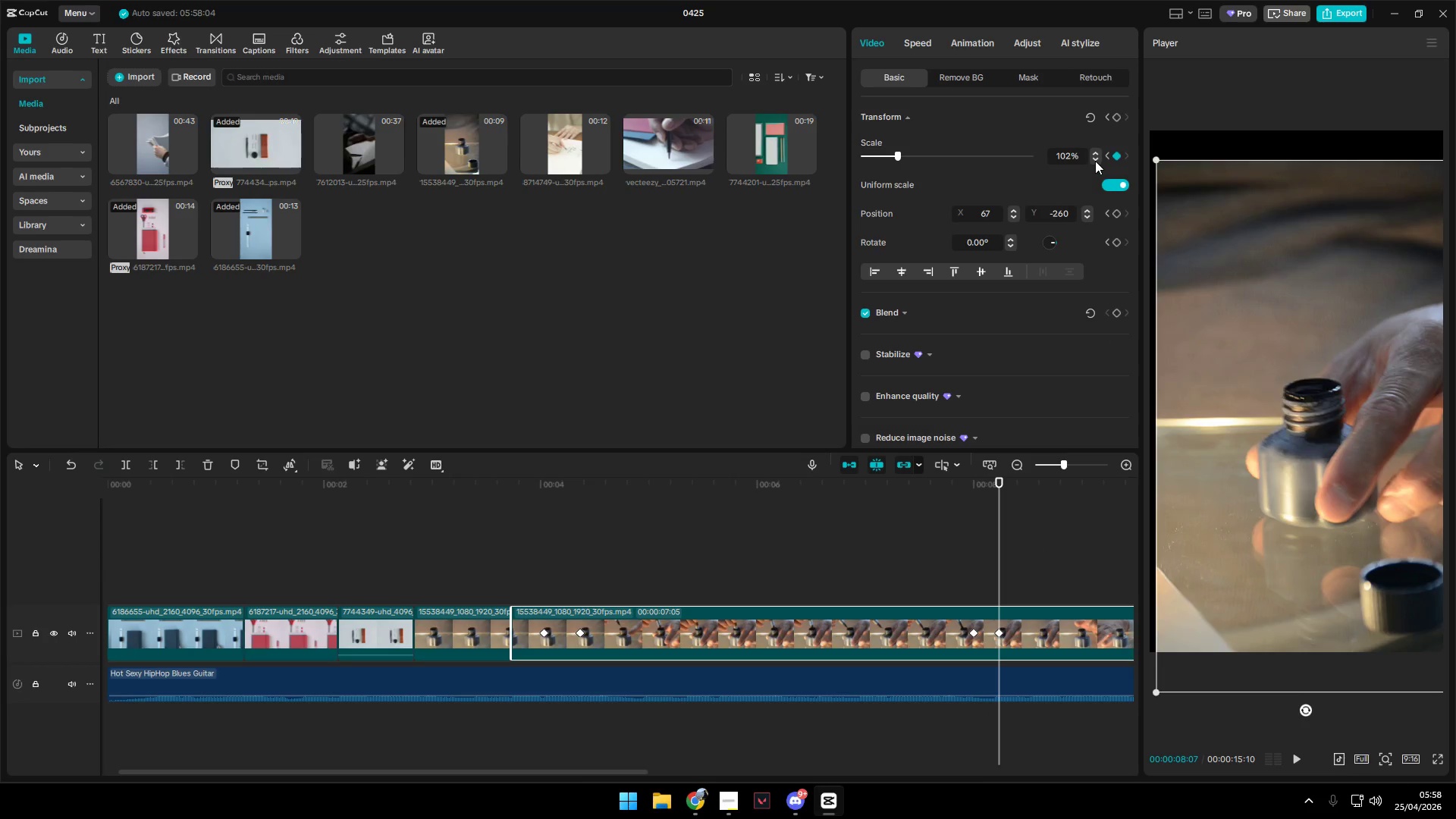 
triple_click([1095, 161])
 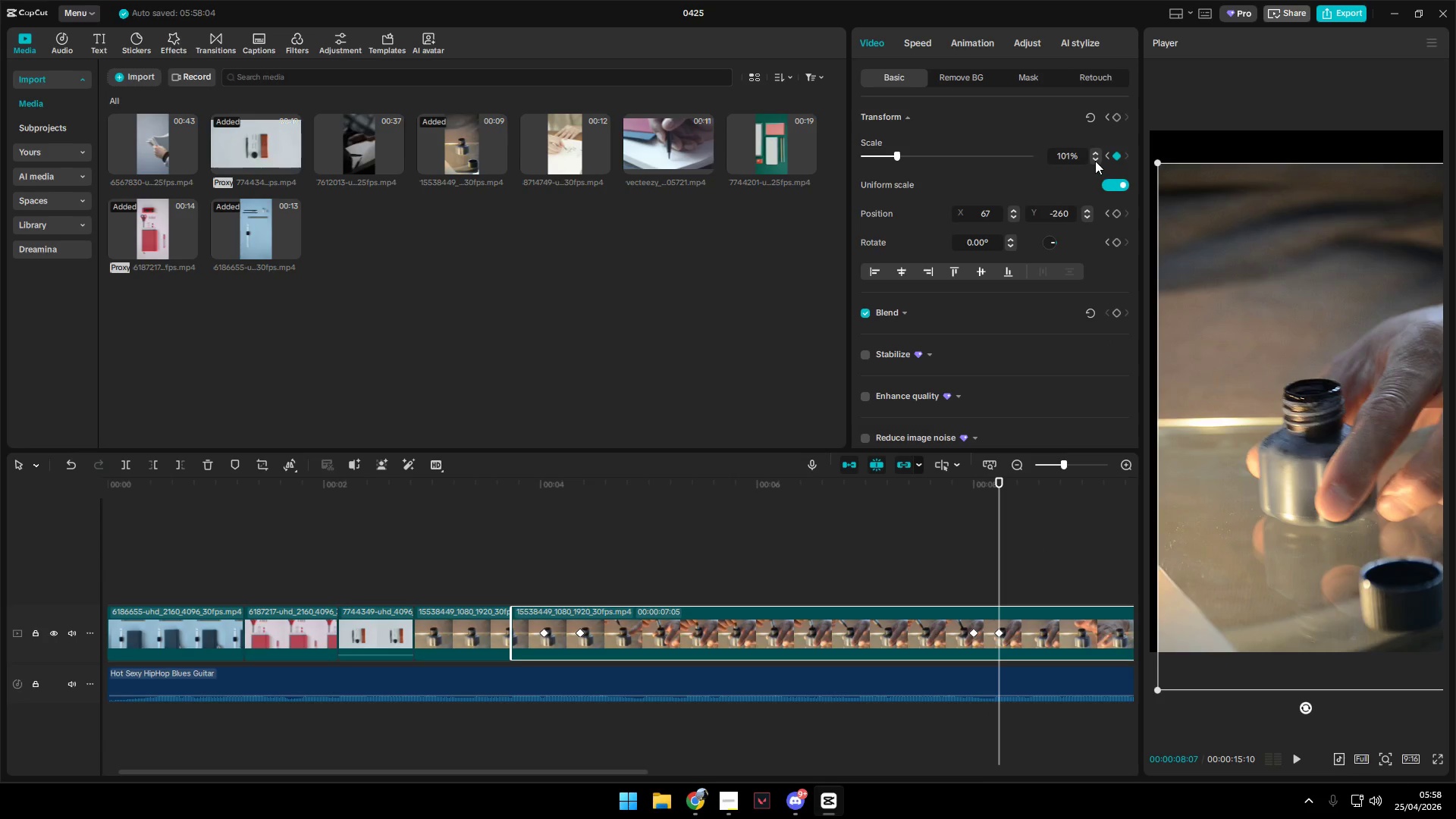 
triple_click([1095, 161])
 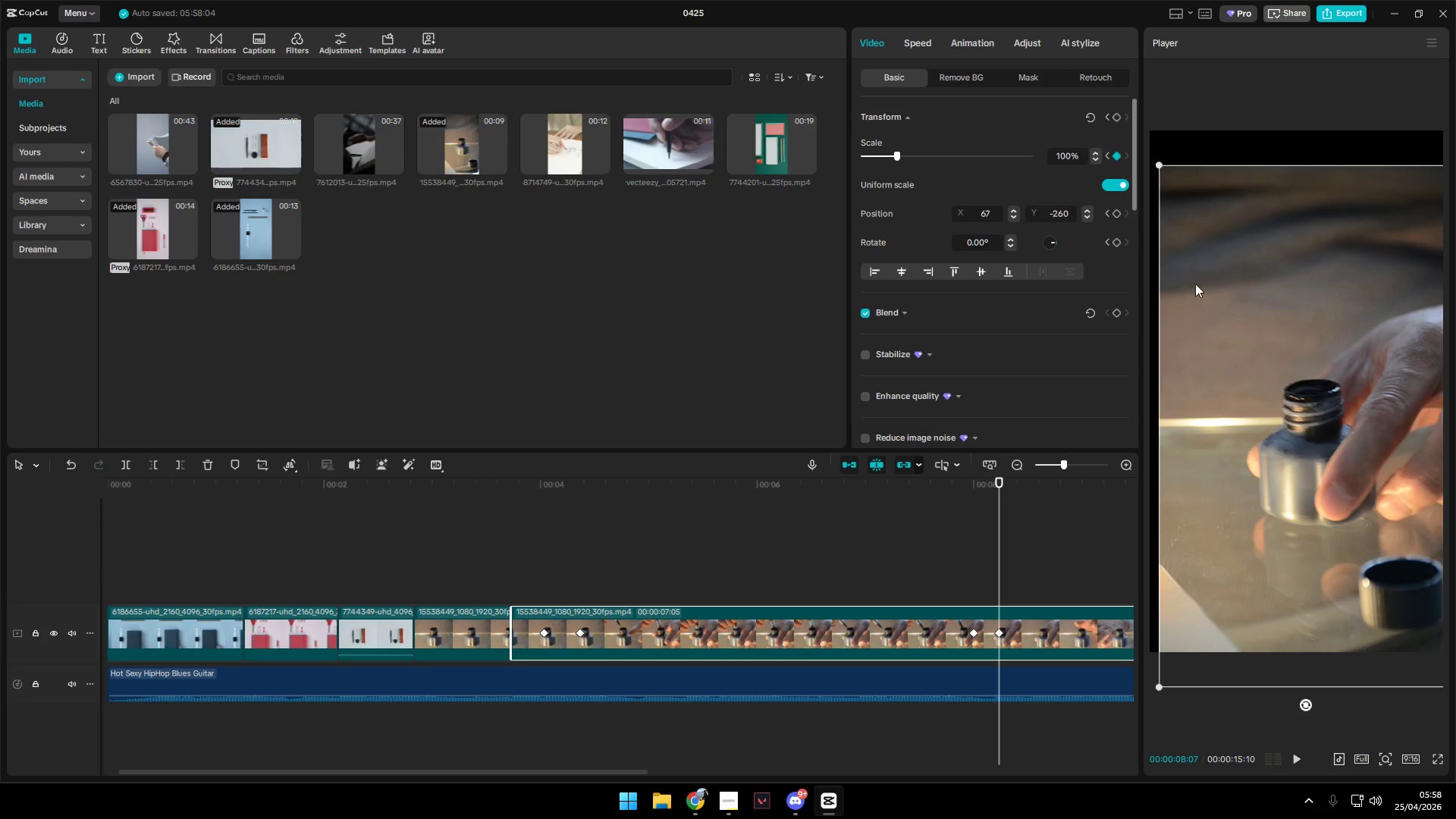 
left_click_drag(start_coordinate=[1292, 410], to_coordinate=[1282, 378])
 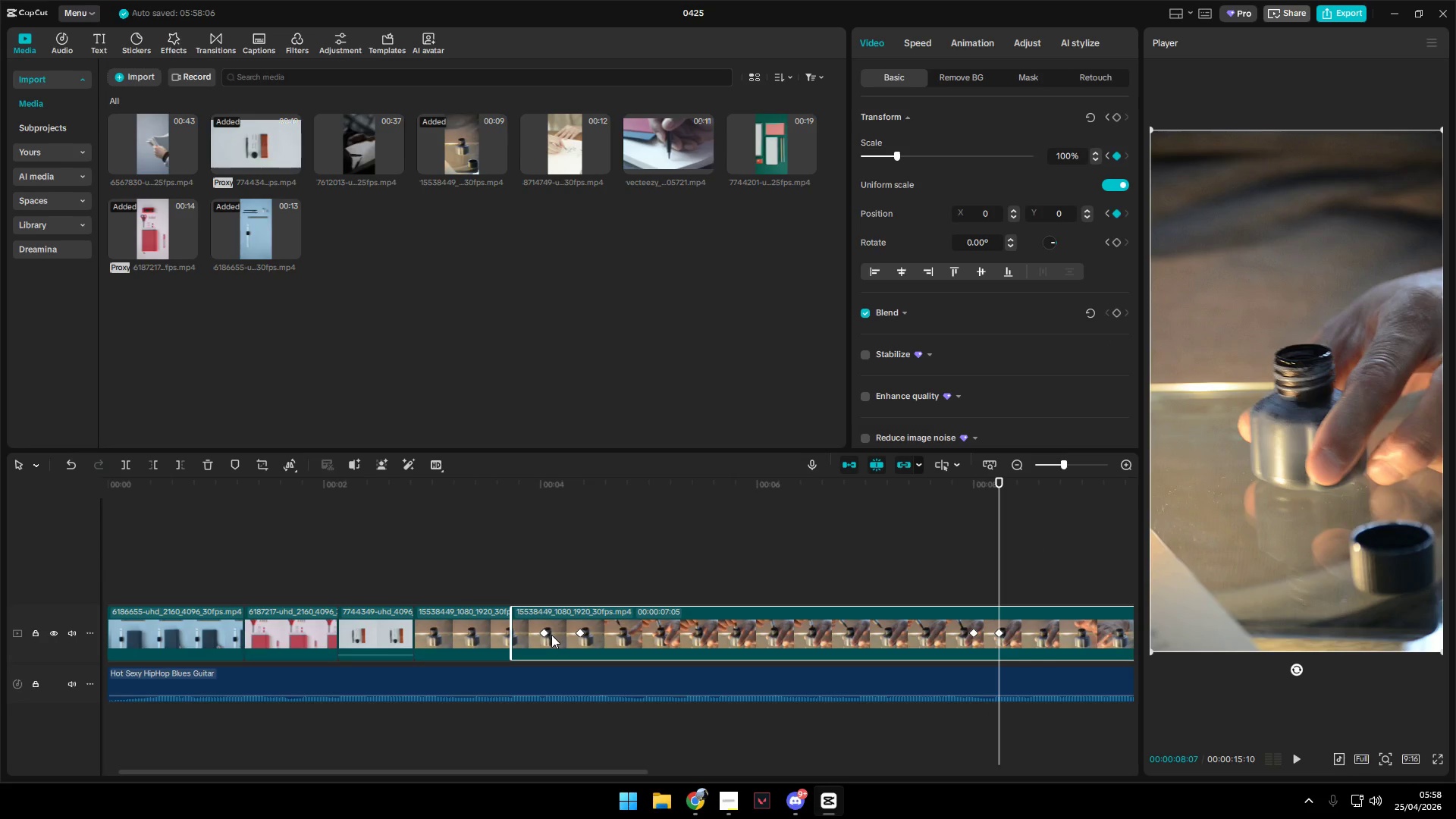 
left_click([579, 633])
 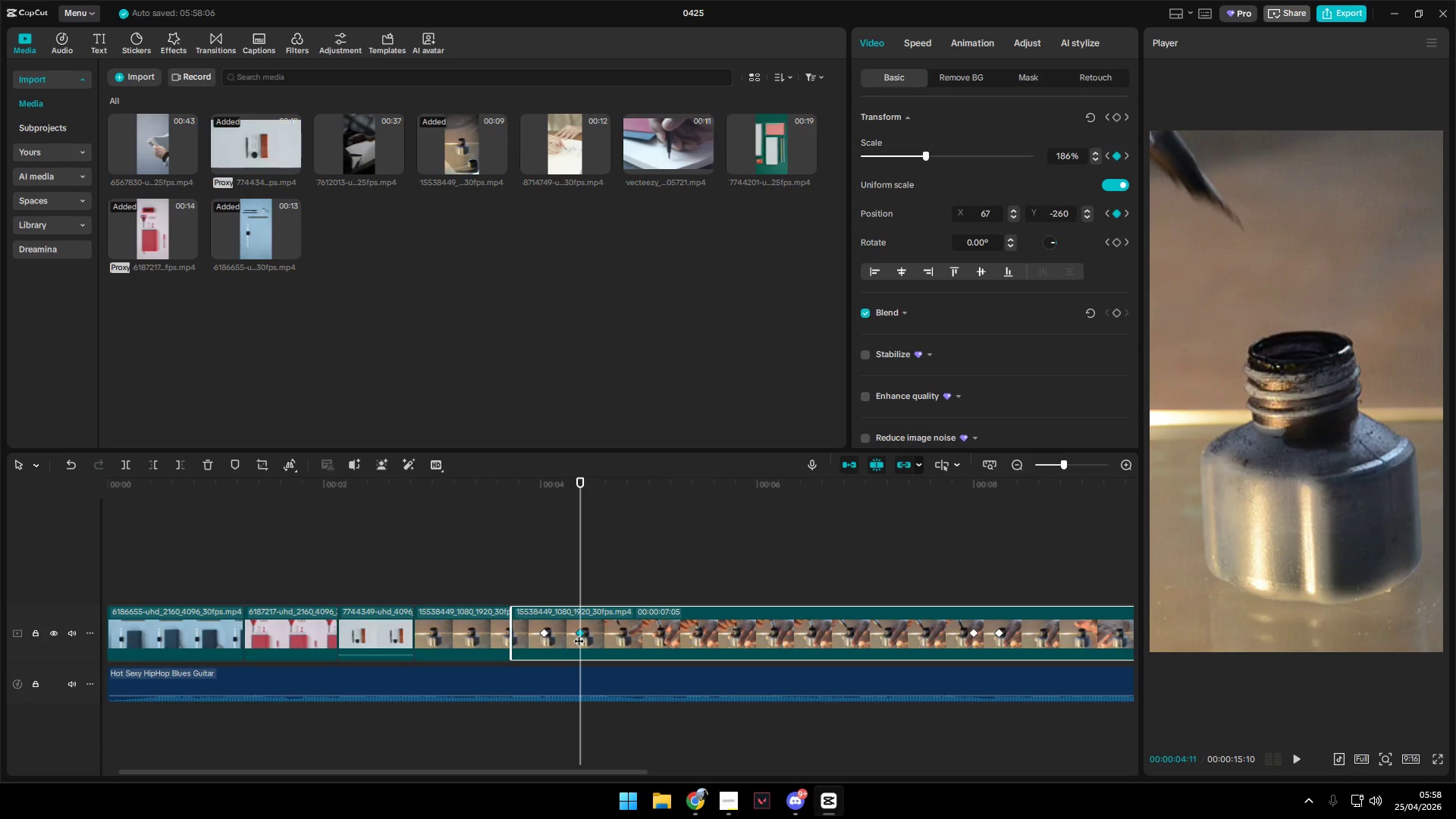 
right_click([579, 633])
 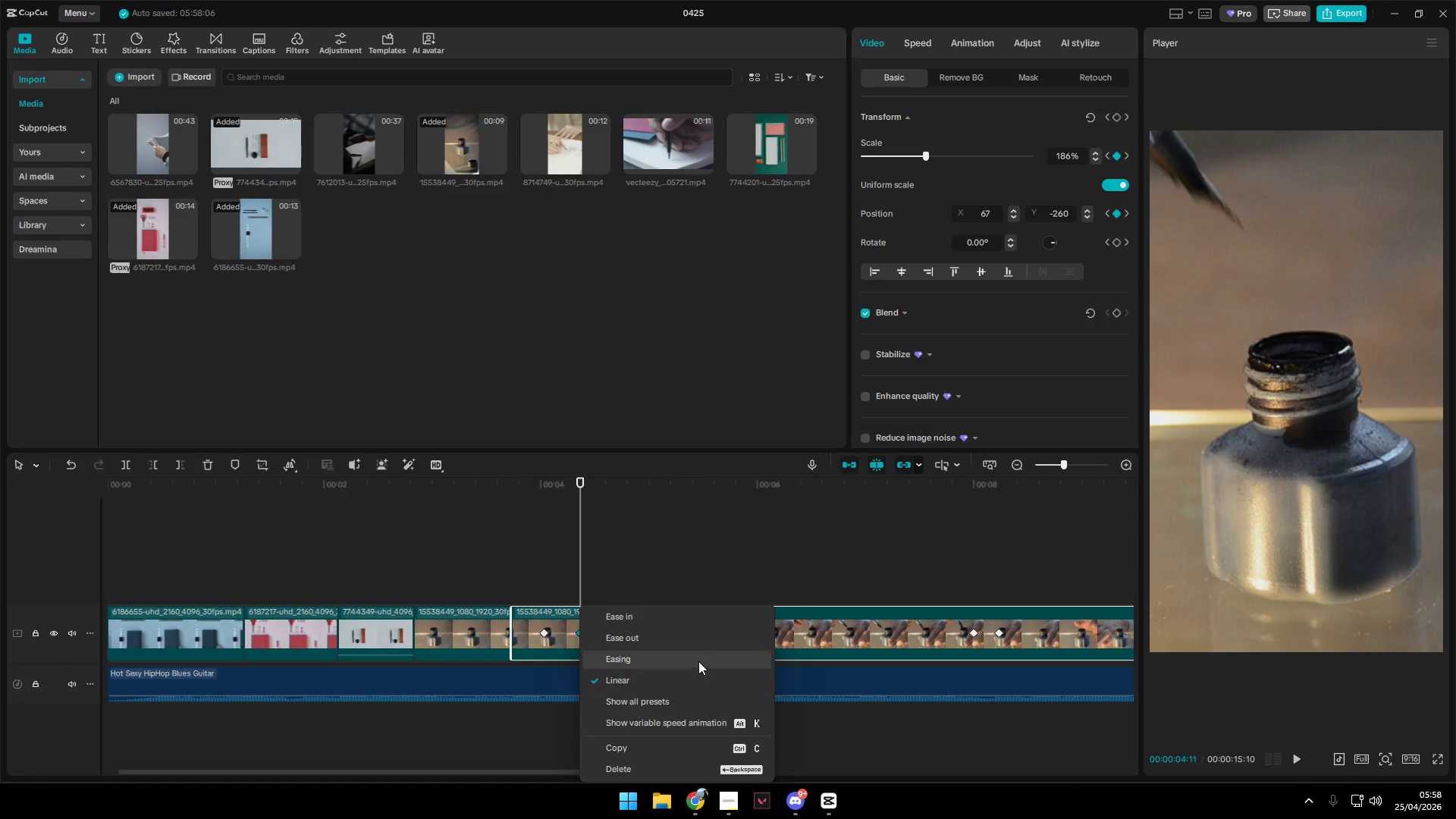 
left_click([694, 701])
 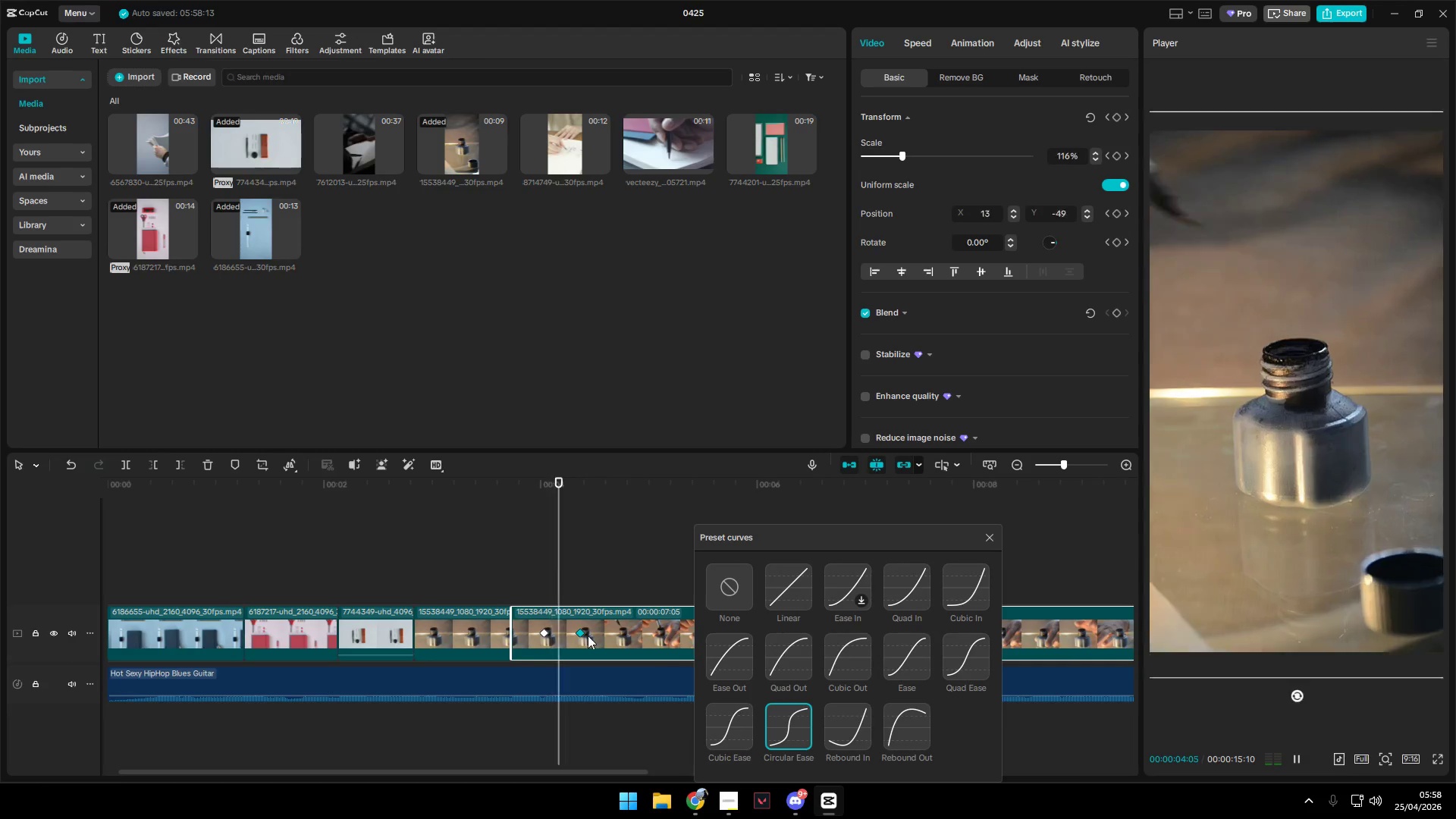 
left_click_drag(start_coordinate=[935, 537], to_coordinate=[672, 521])
 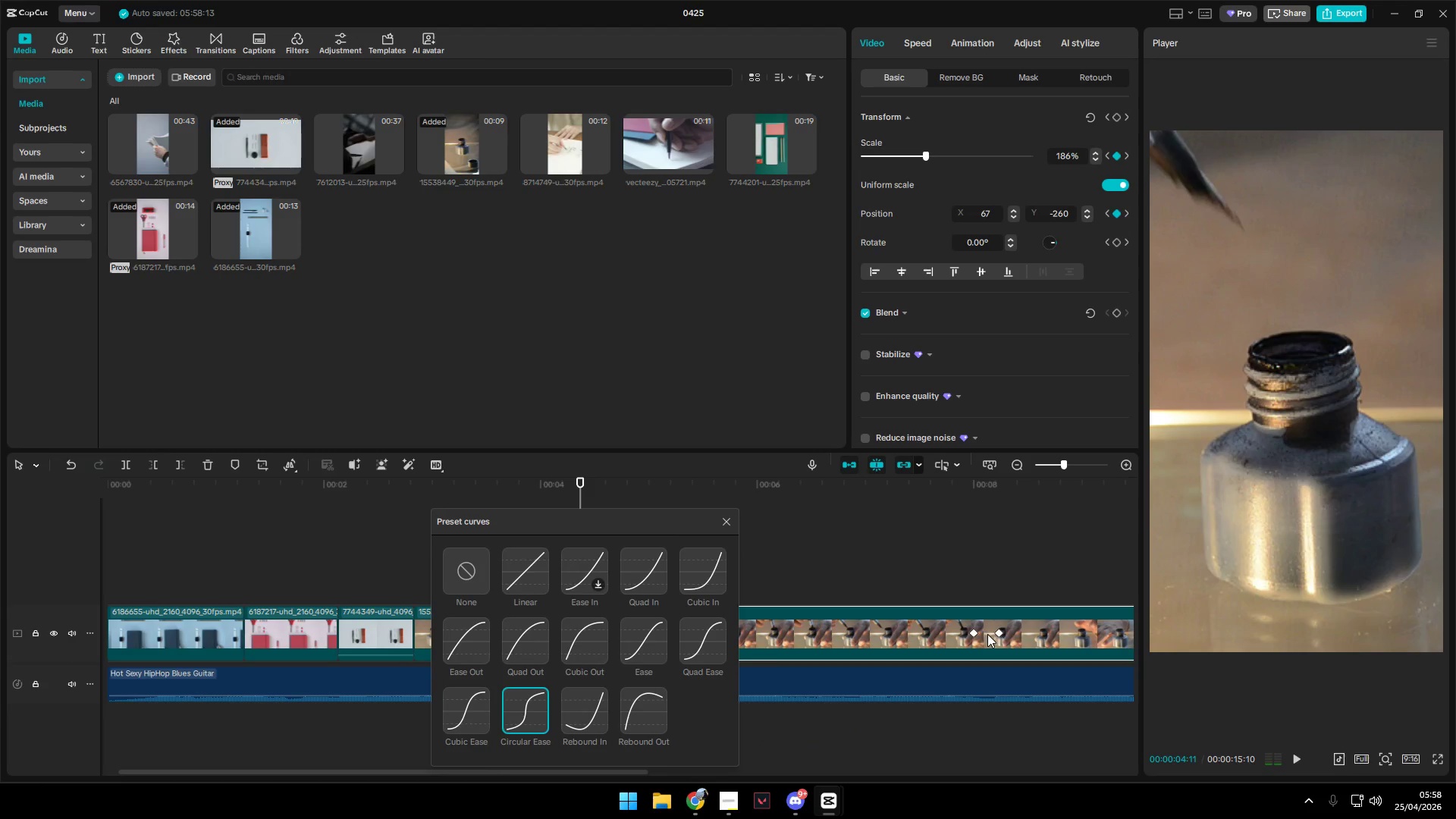 
left_click([974, 631])
 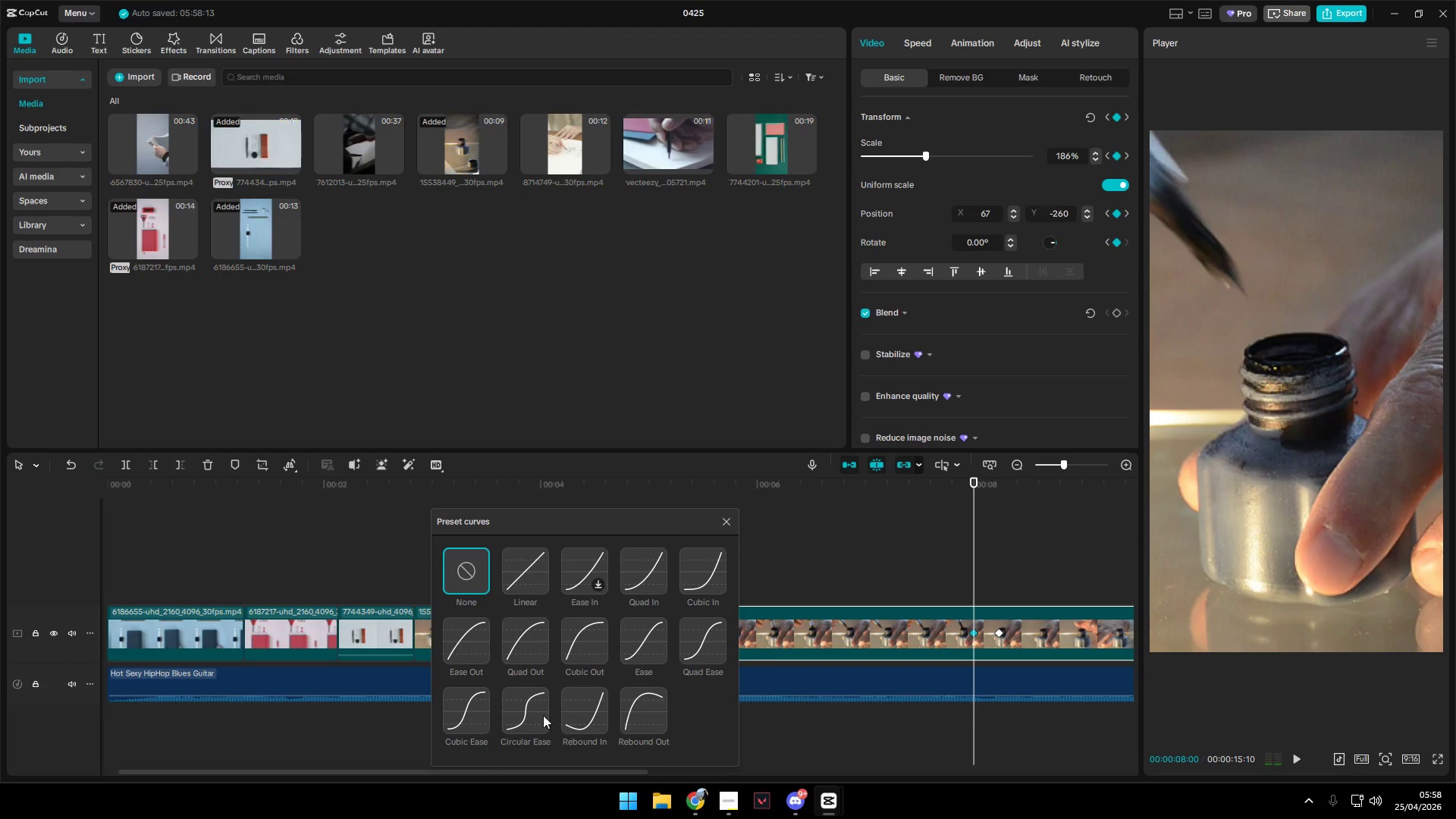 
left_click([531, 708])
 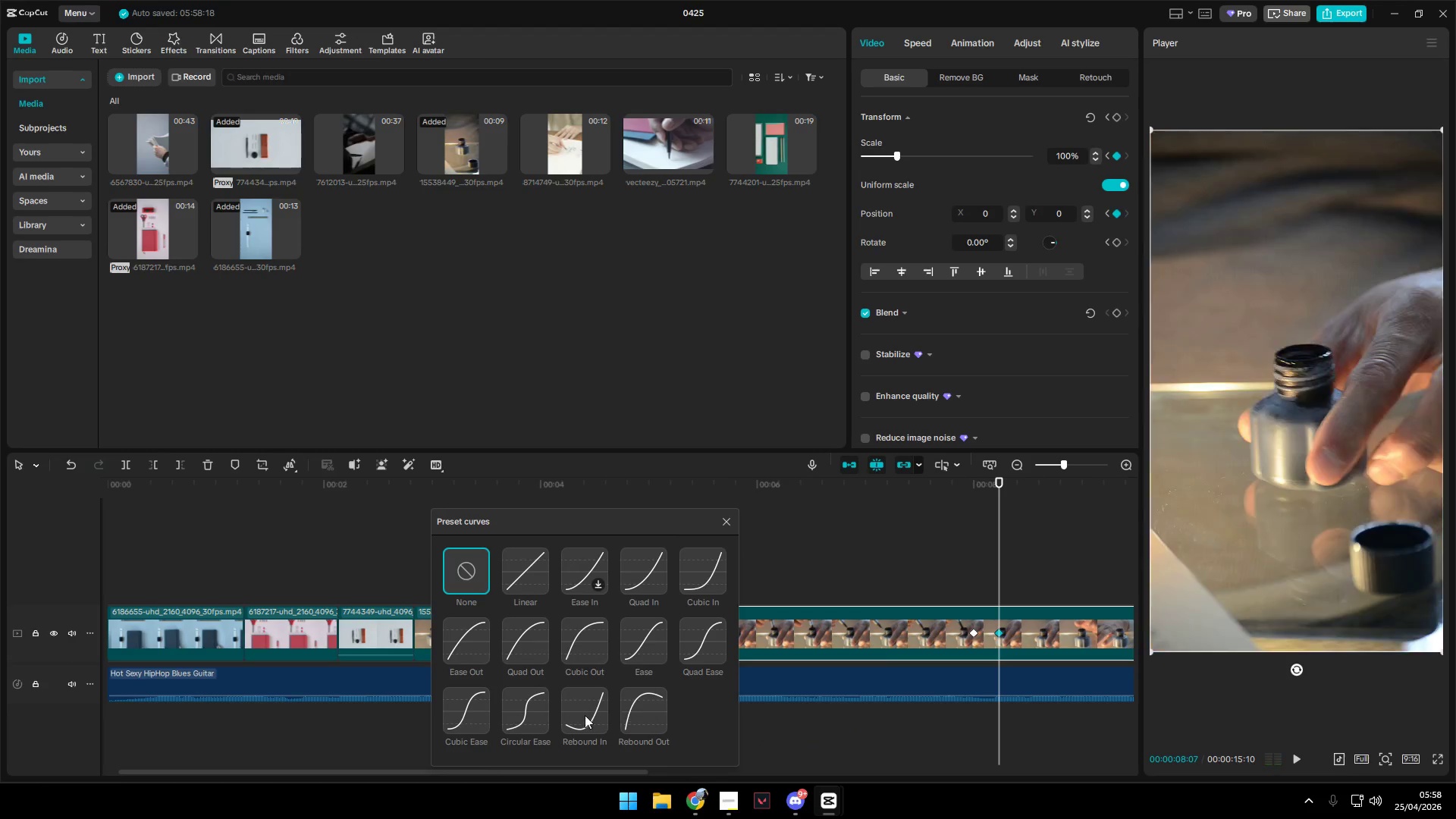 
double_click([529, 711])
 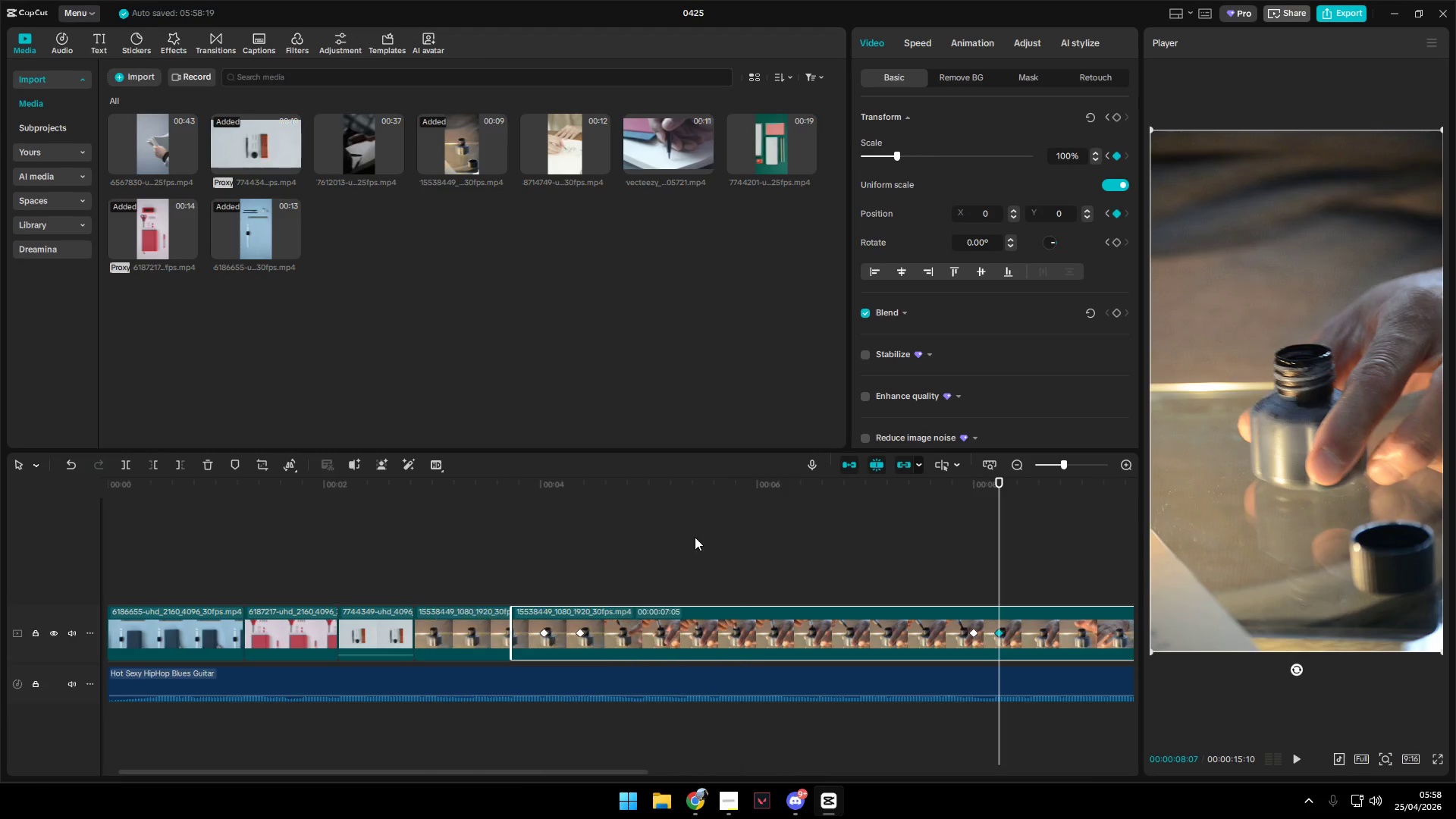 
double_click([524, 564])
 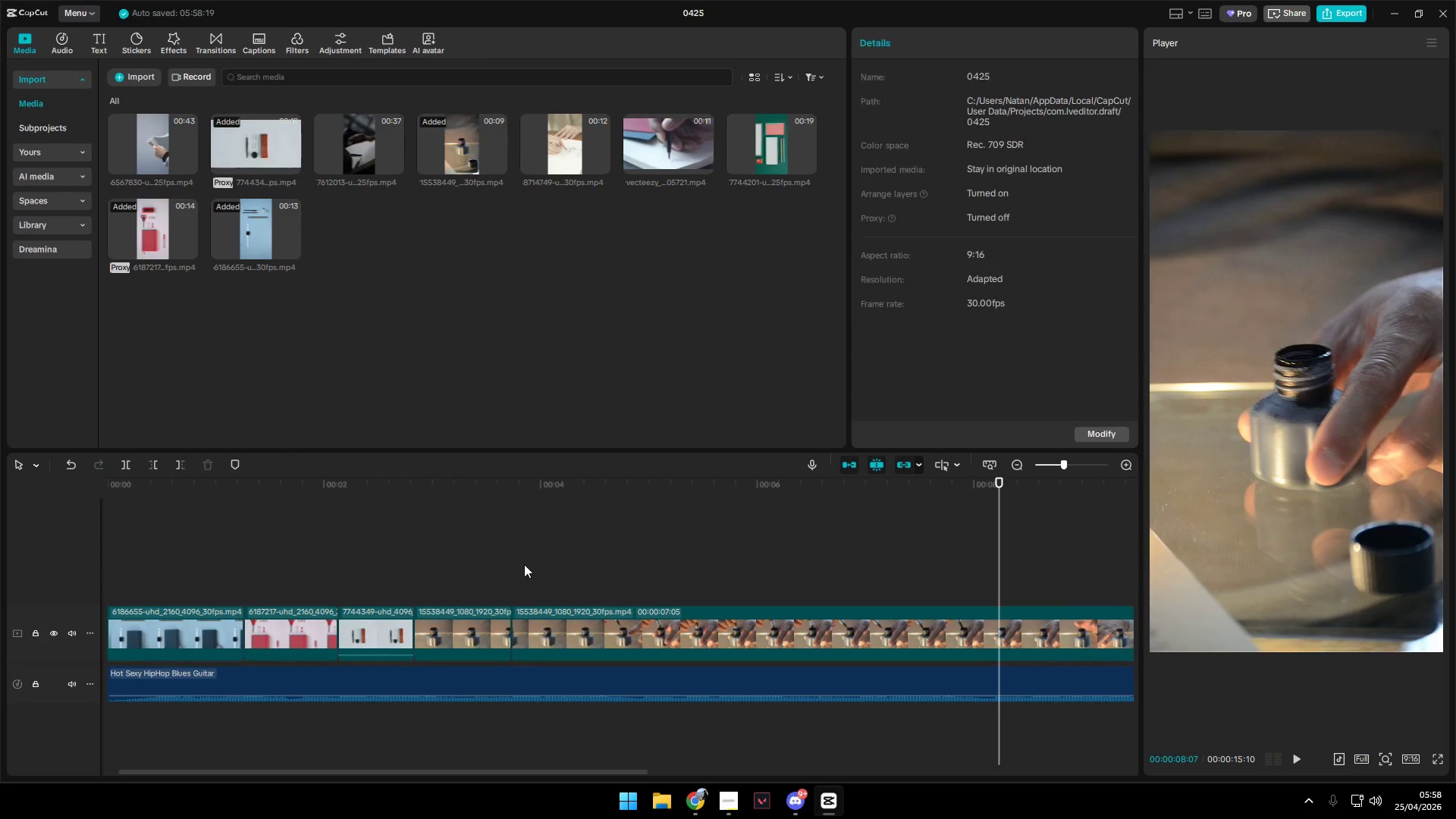 
key(Space)
 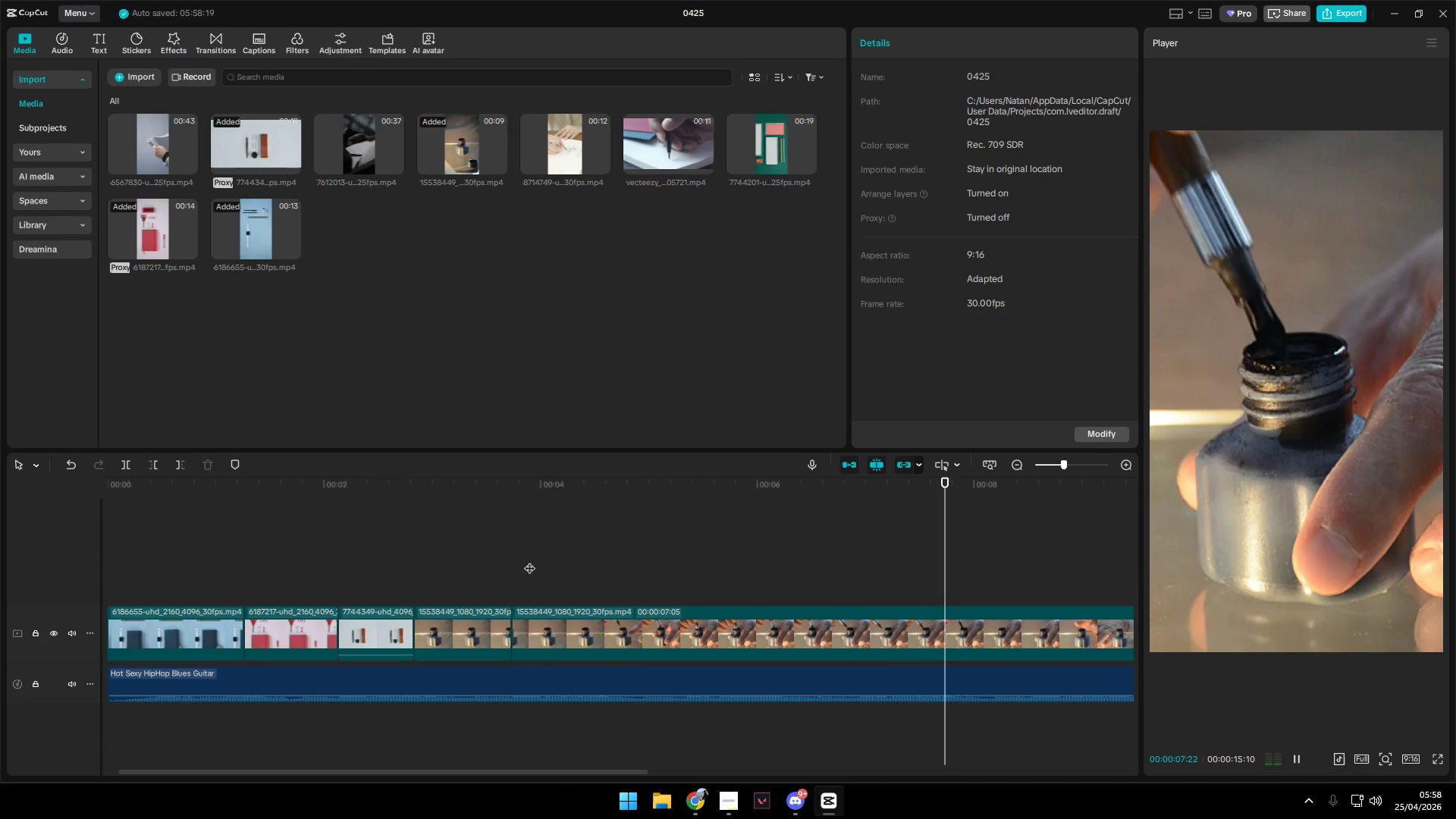 
wait(5.38)
 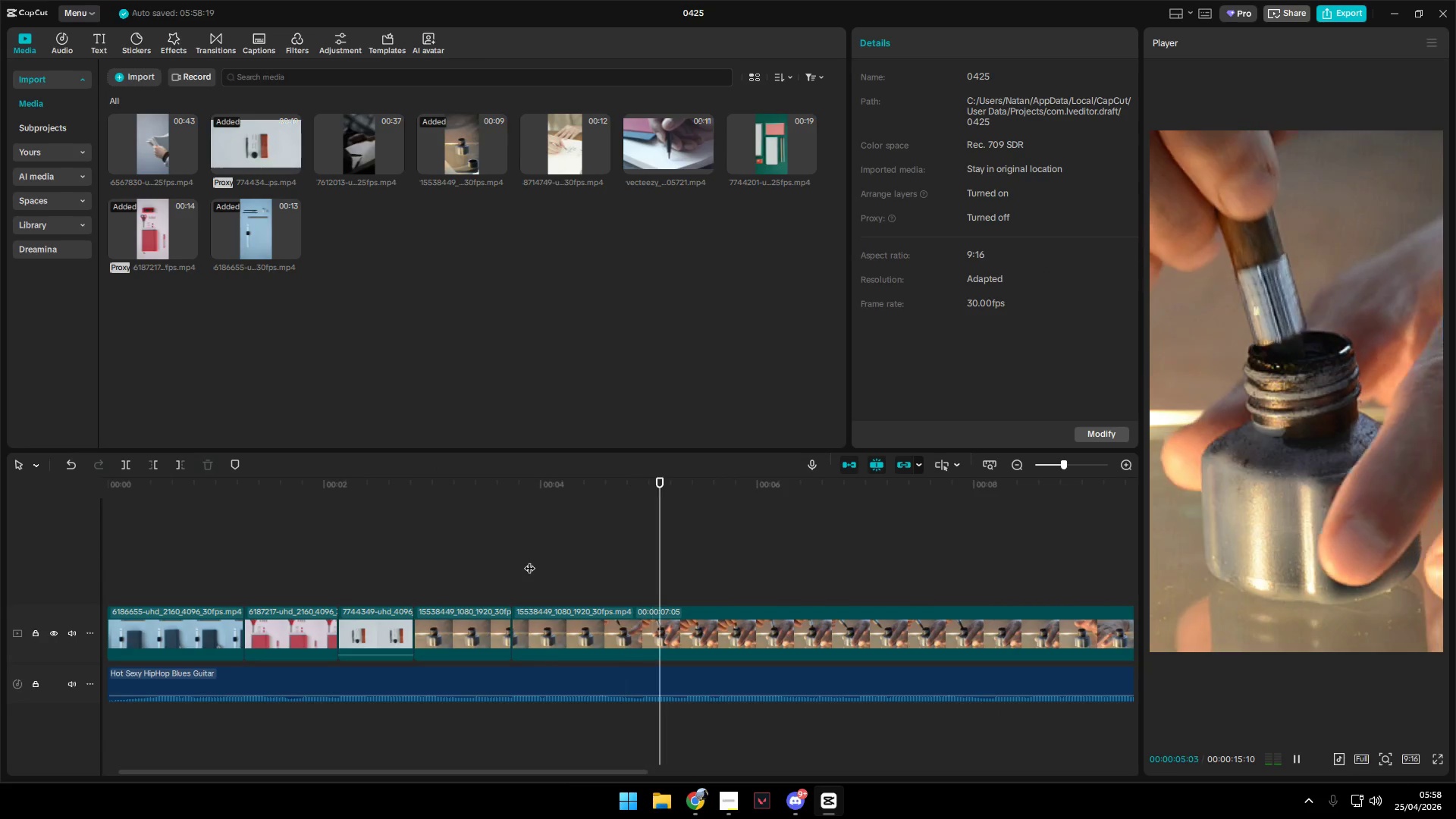 
key(Space)
 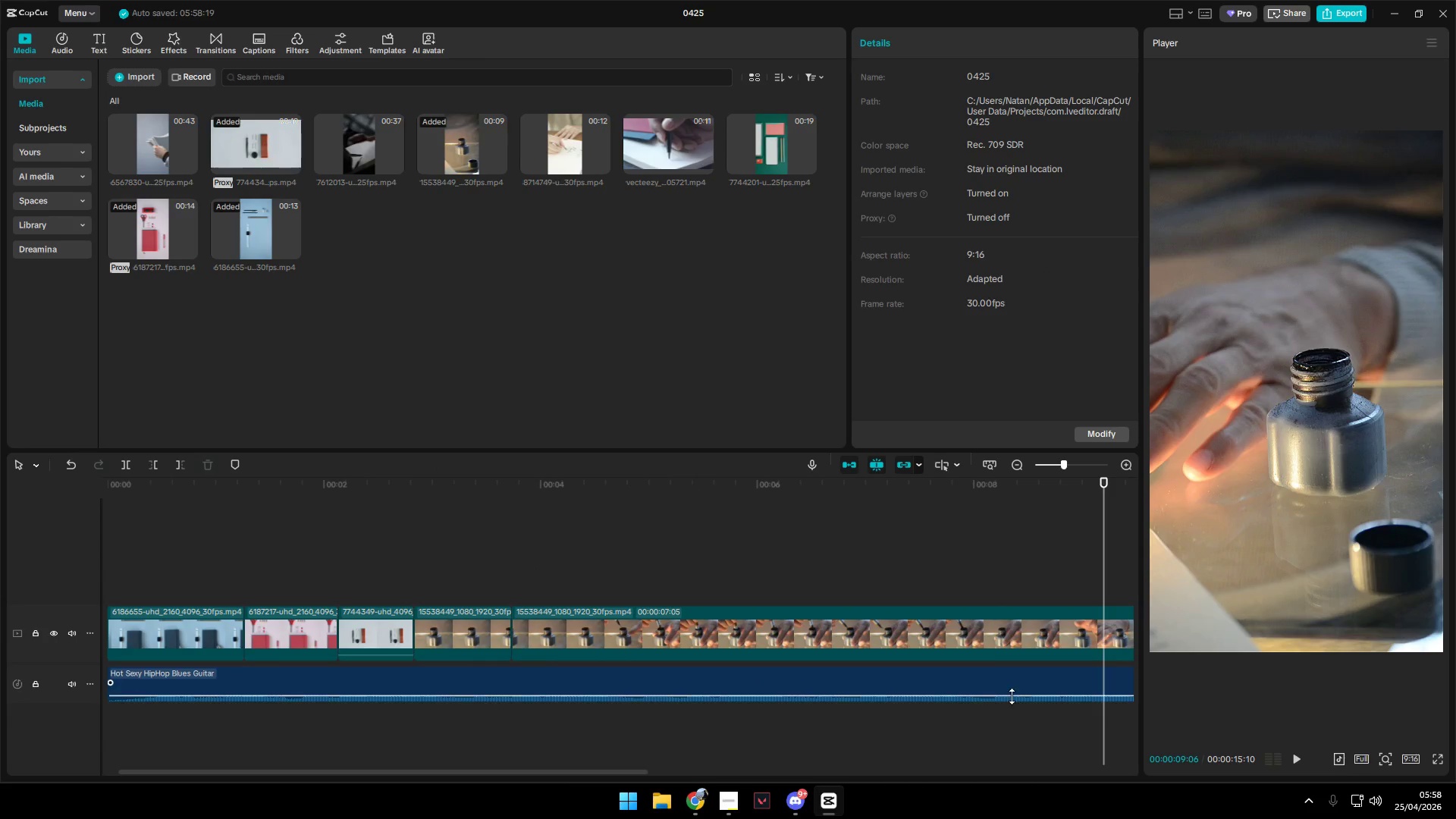 
hold_key(key=ControlLeft, duration=0.75)
 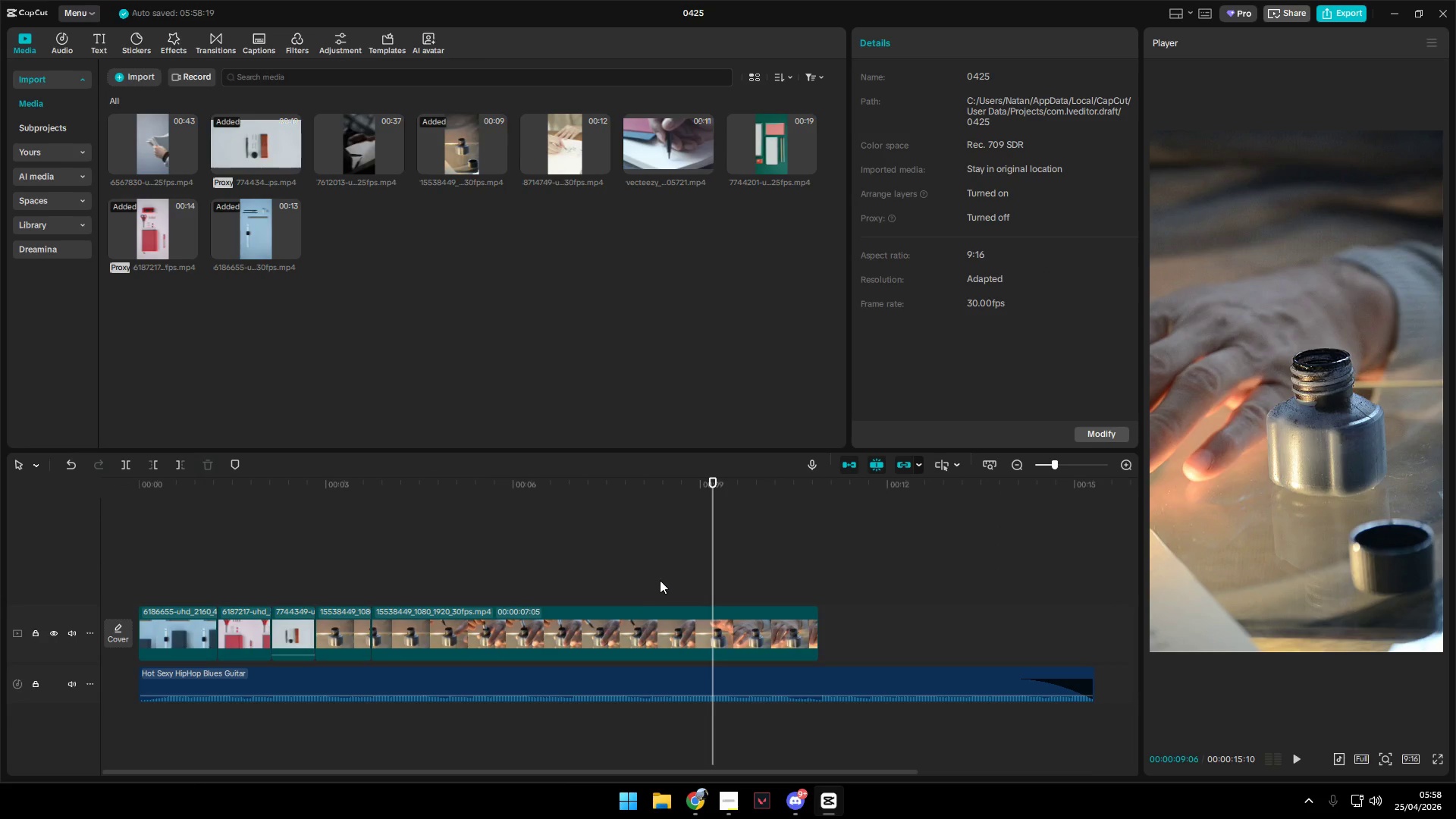 
left_click([660, 580])
 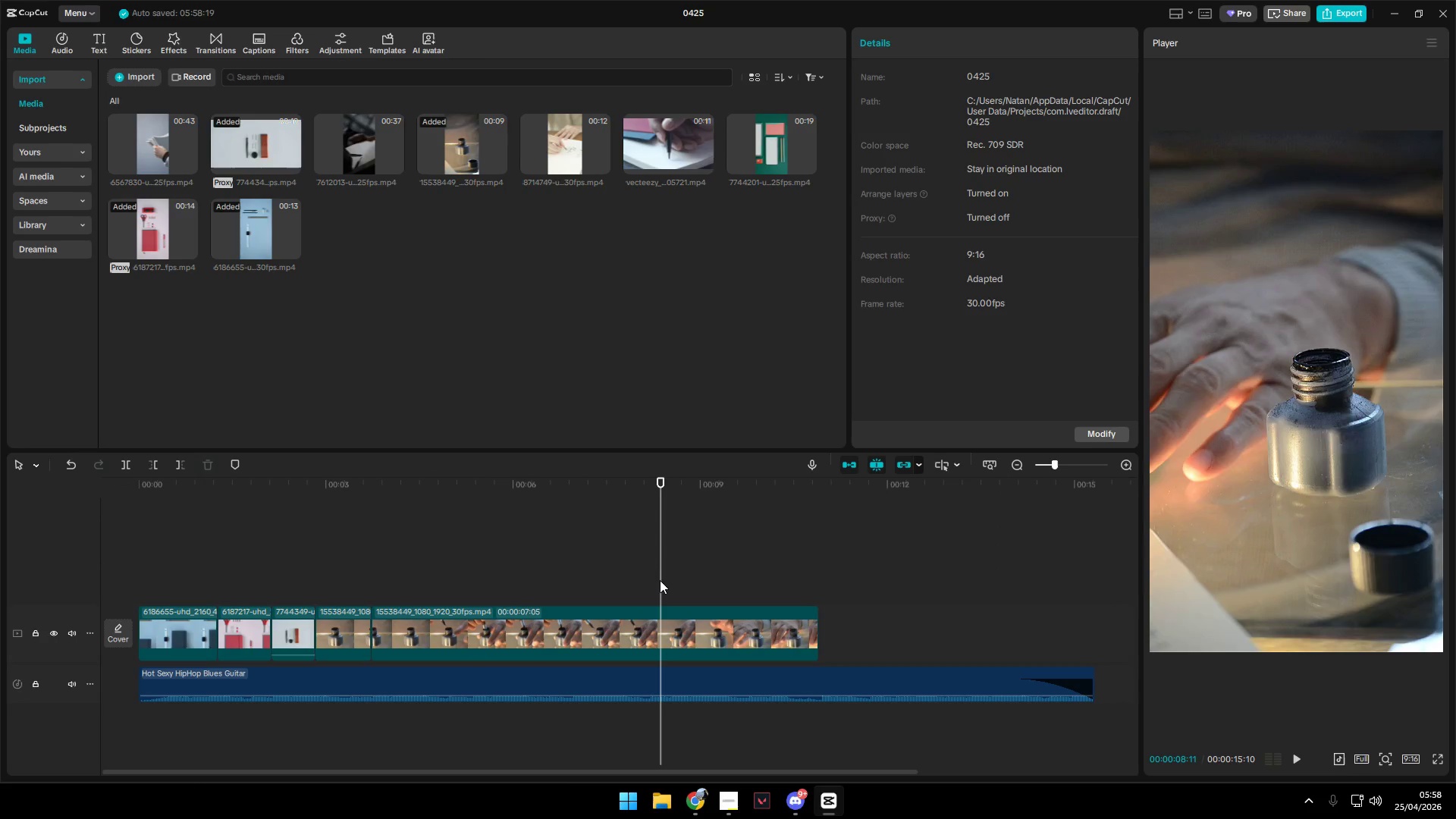 
scroll: coordinate [1021, 695], scroll_direction: down, amount: 13.0
 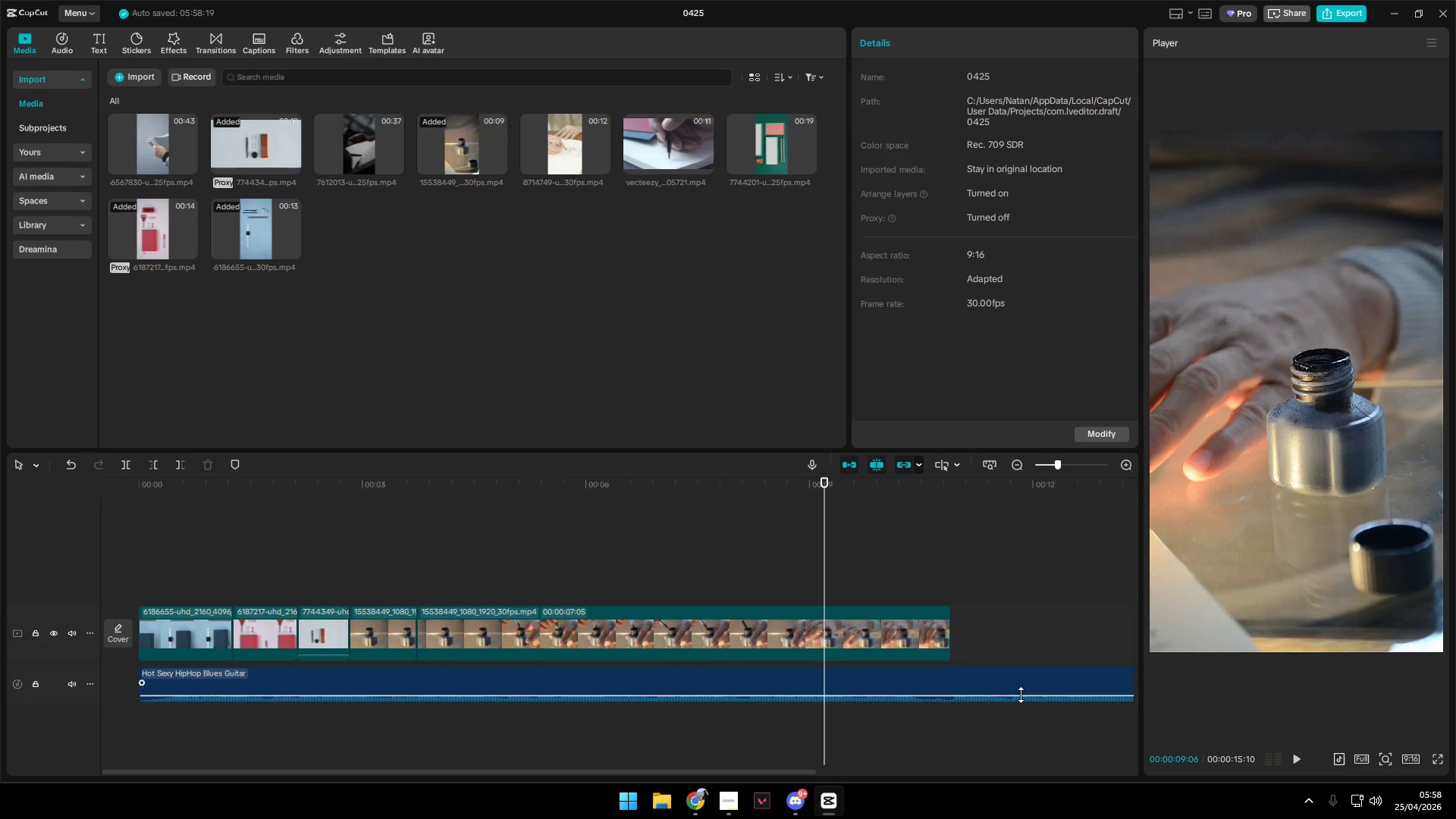 
key(Space)
 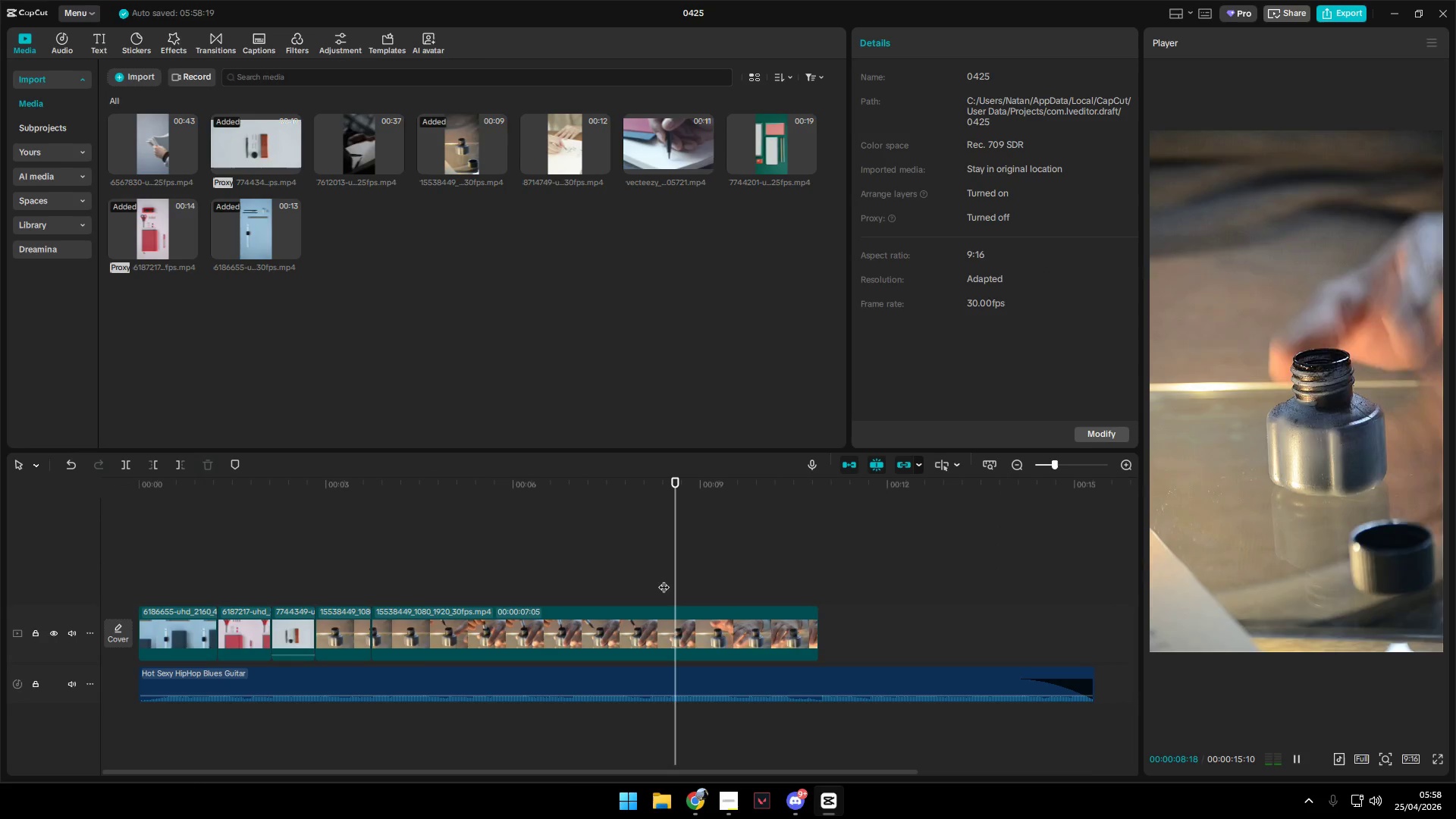 
key(Space)
 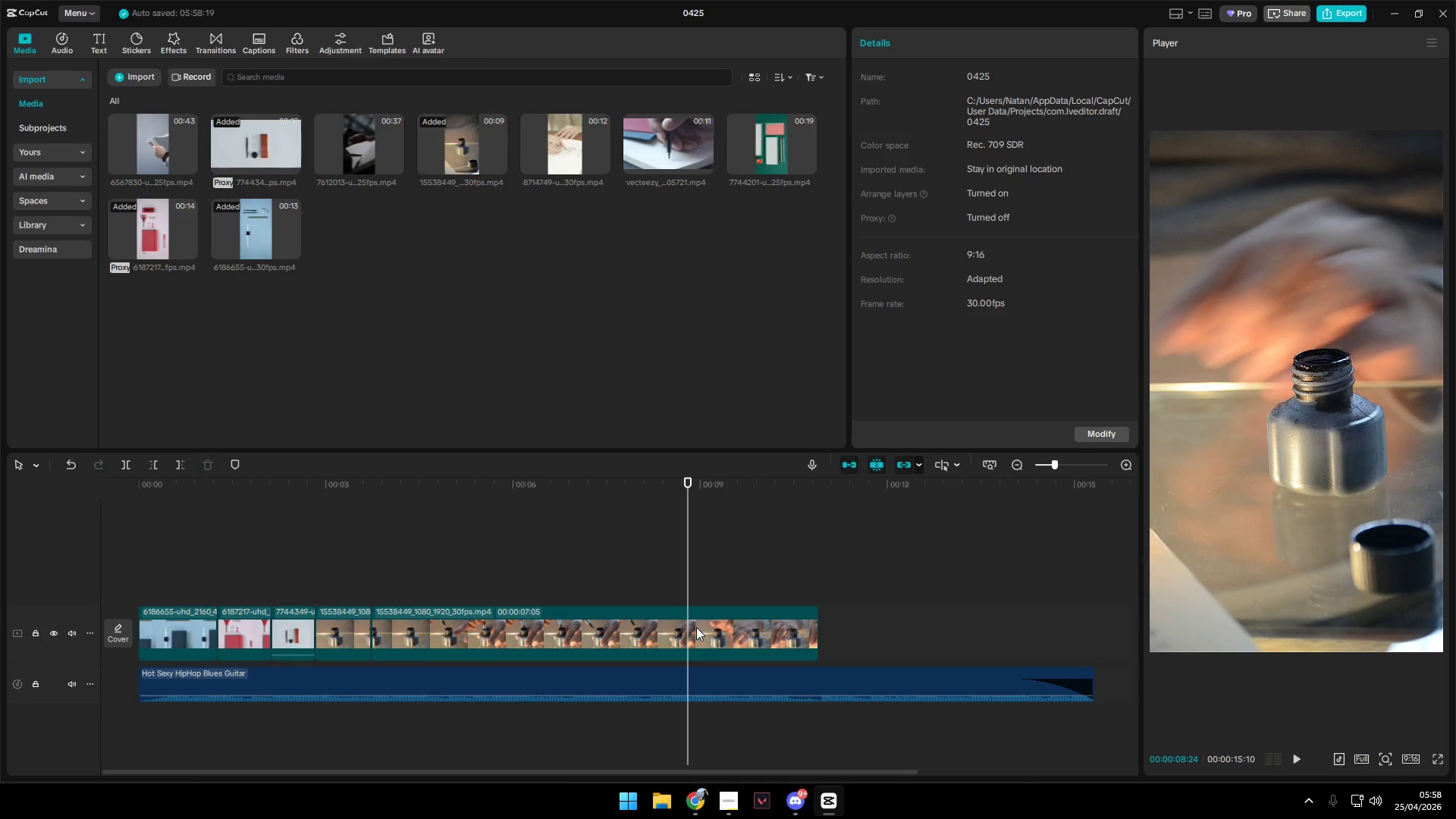 
left_click([696, 627])
 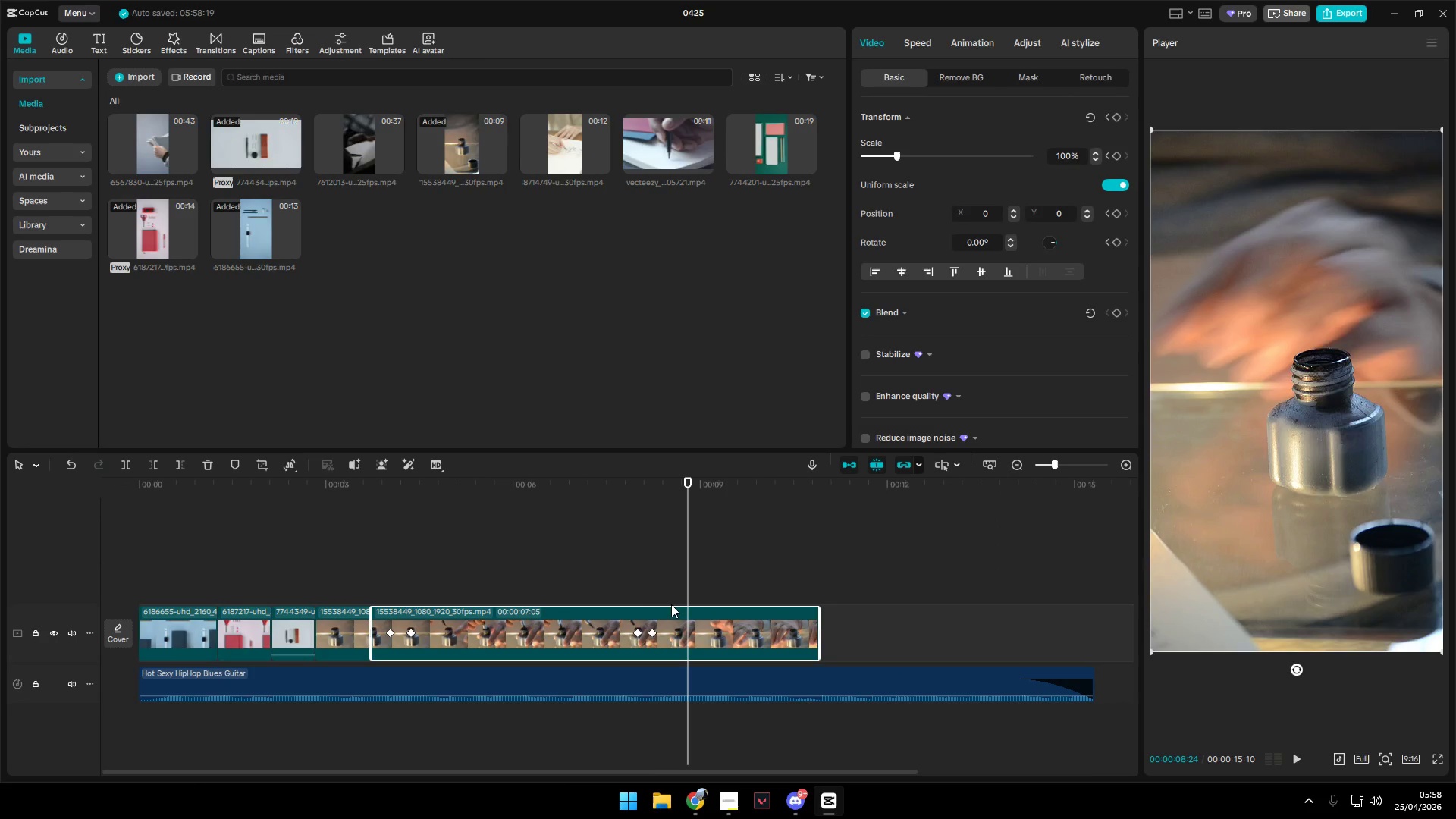 
left_click([654, 594])
 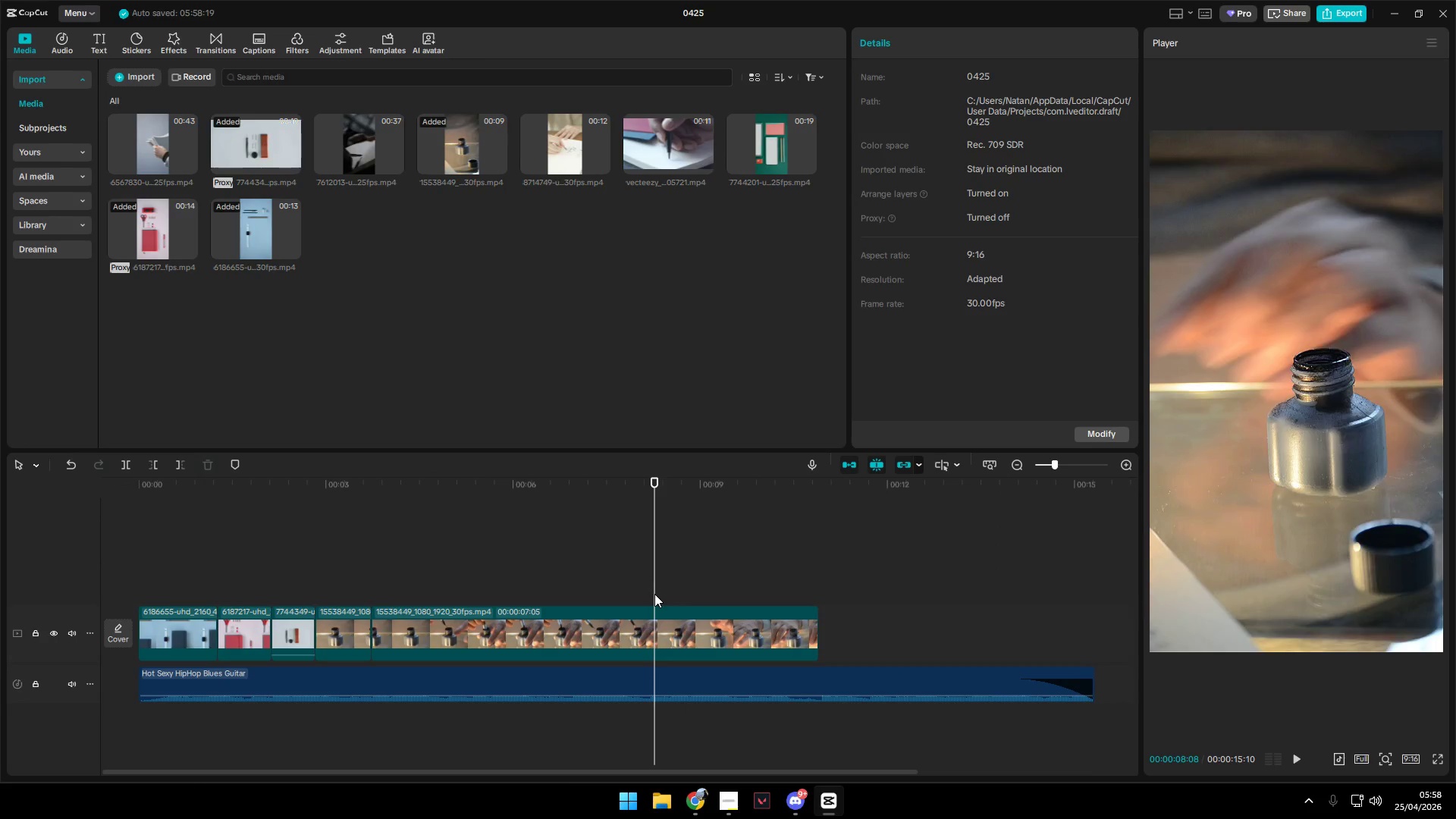 
key(Space)
 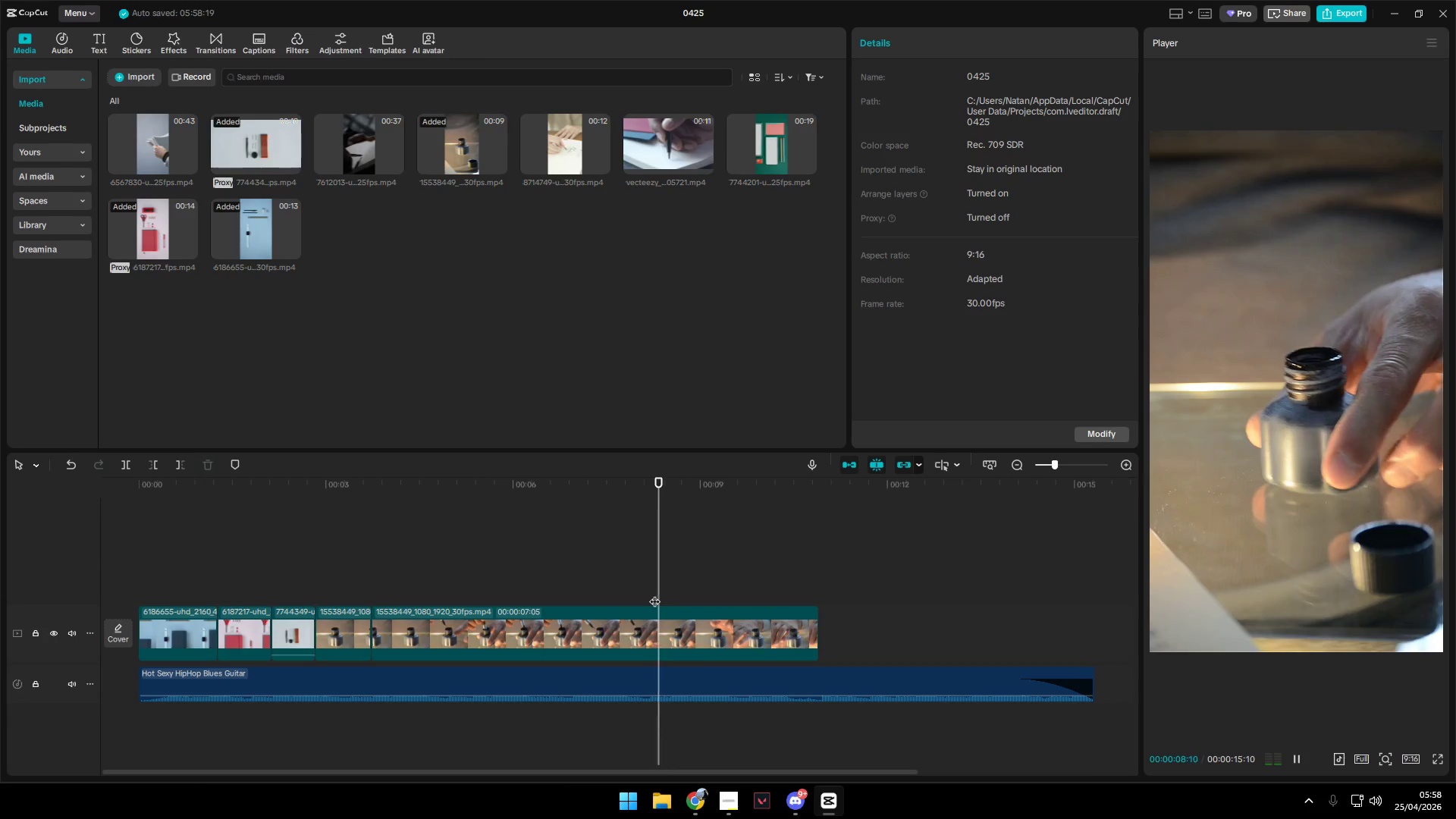 
key(Space)
 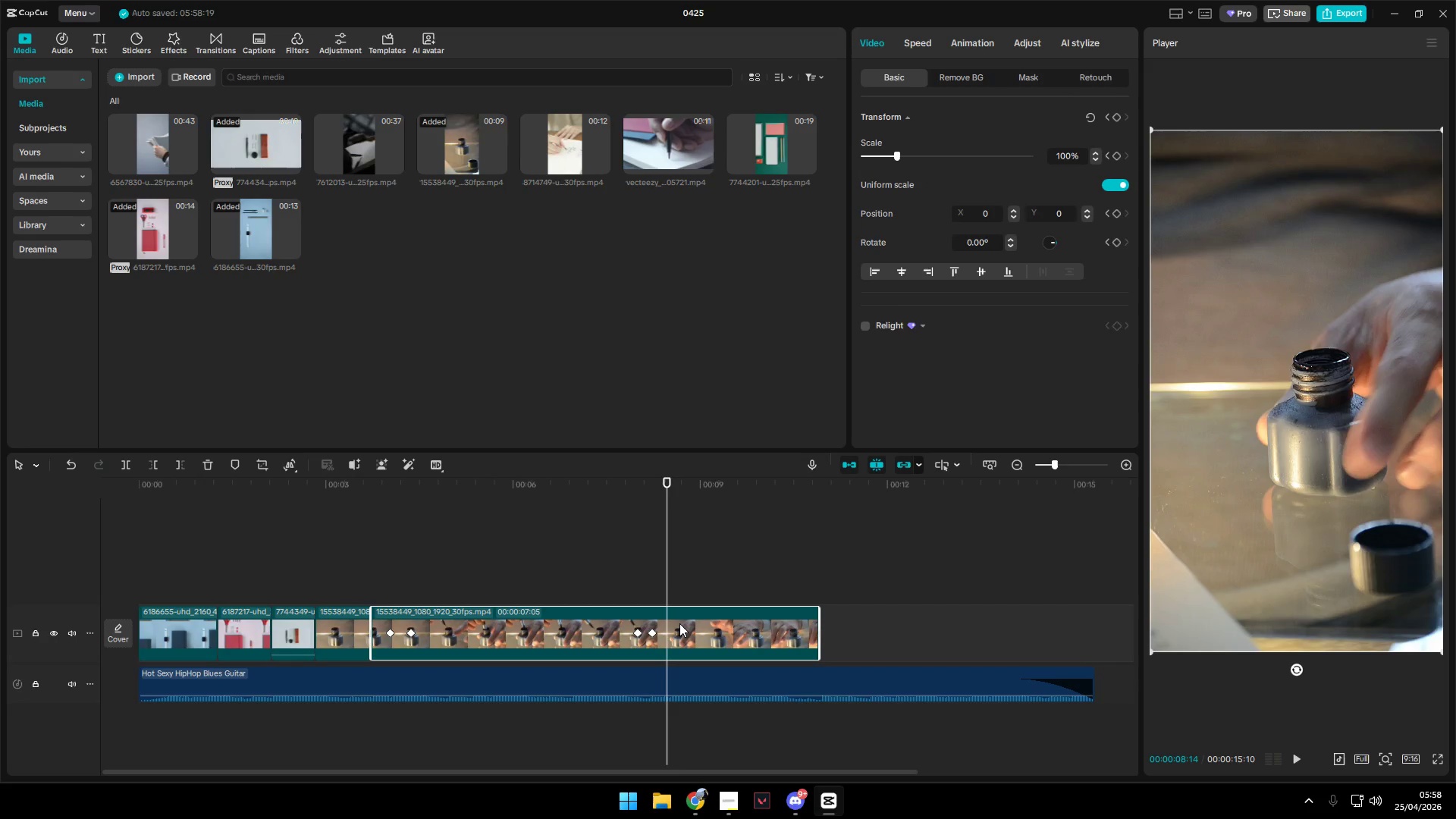 
key(W)
 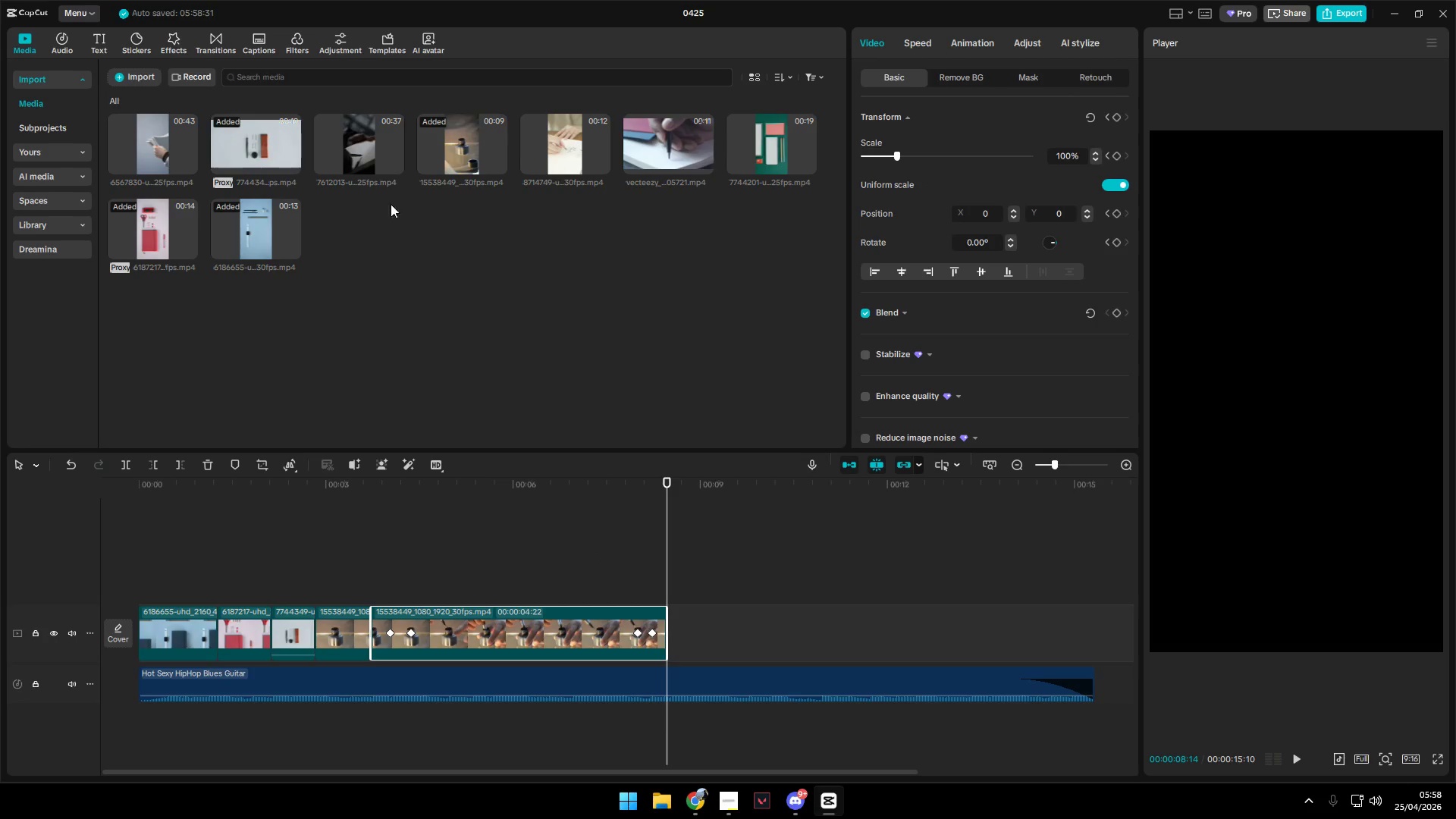 
left_click([362, 146])
 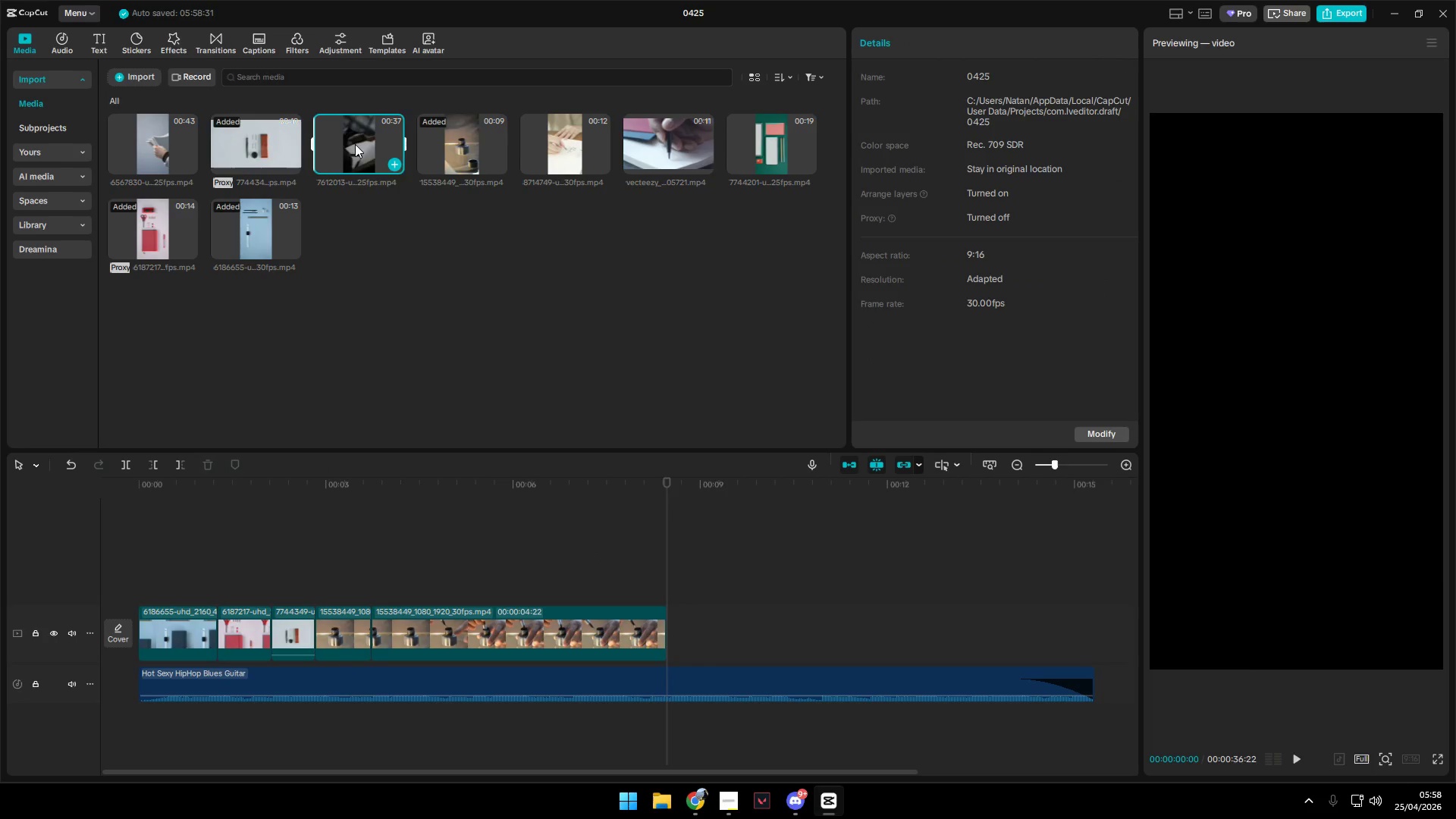 
left_click_drag(start_coordinate=[366, 149], to_coordinate=[680, 620])
 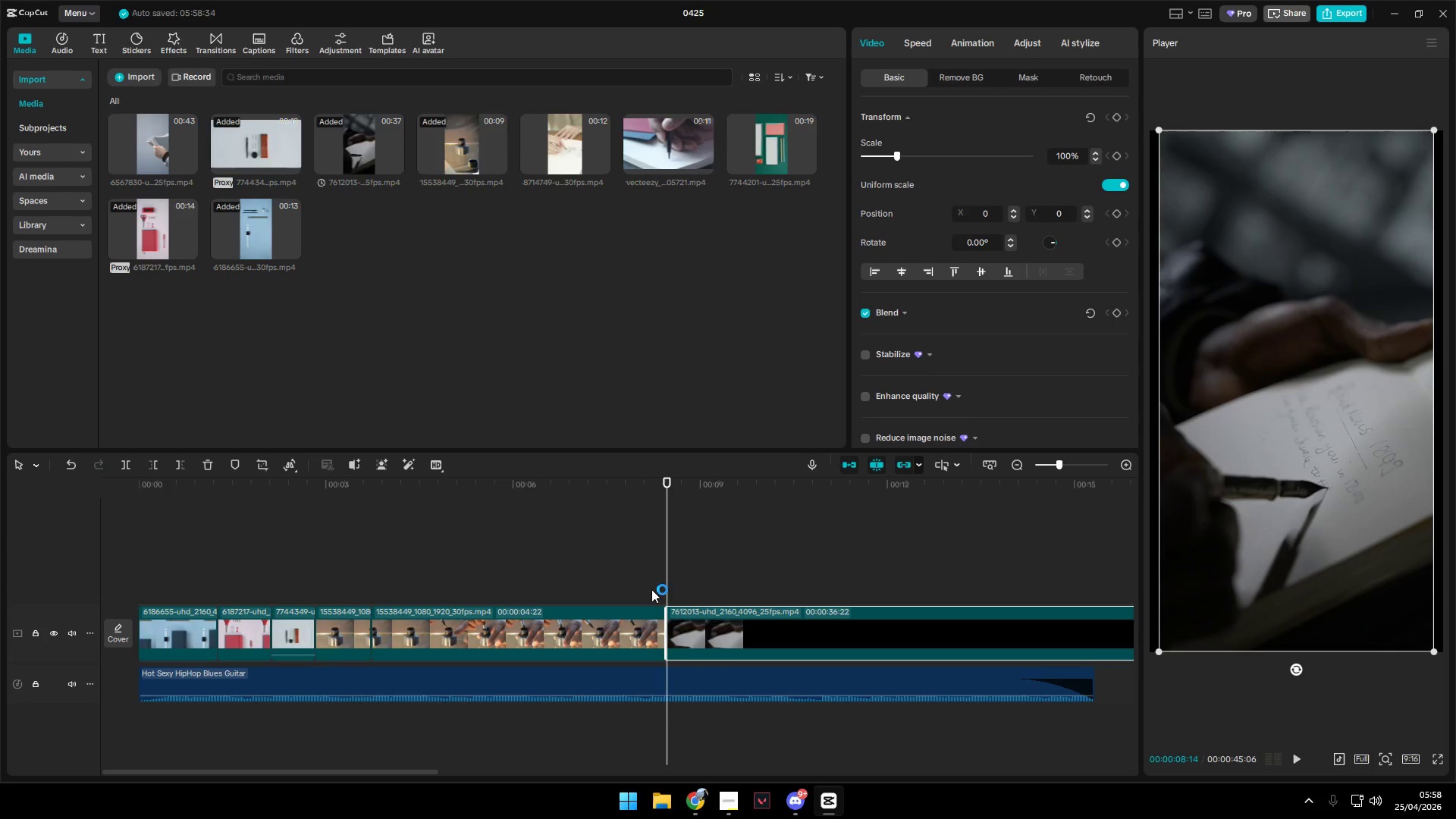 
left_click([643, 582])
 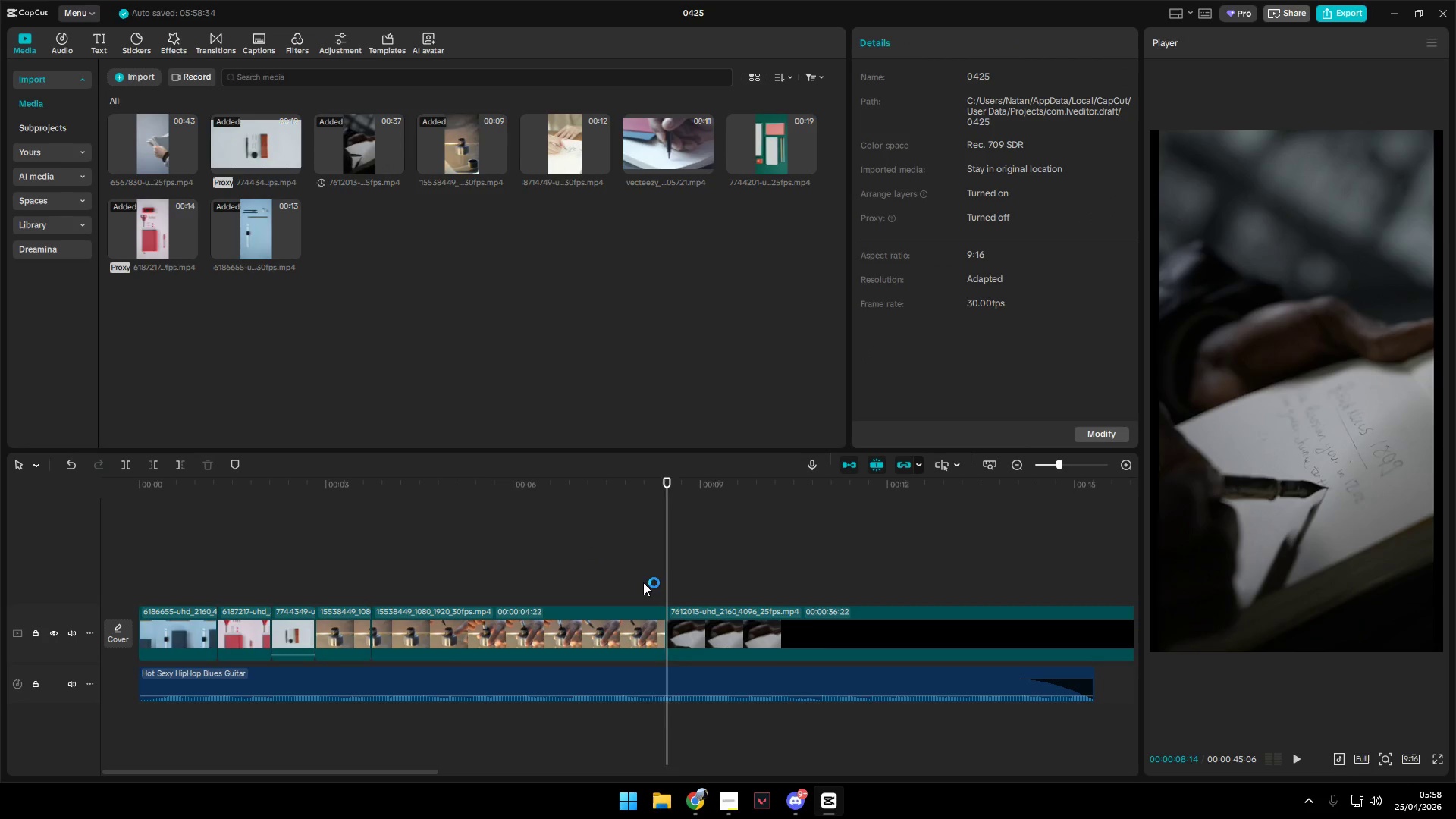 
key(Space)
 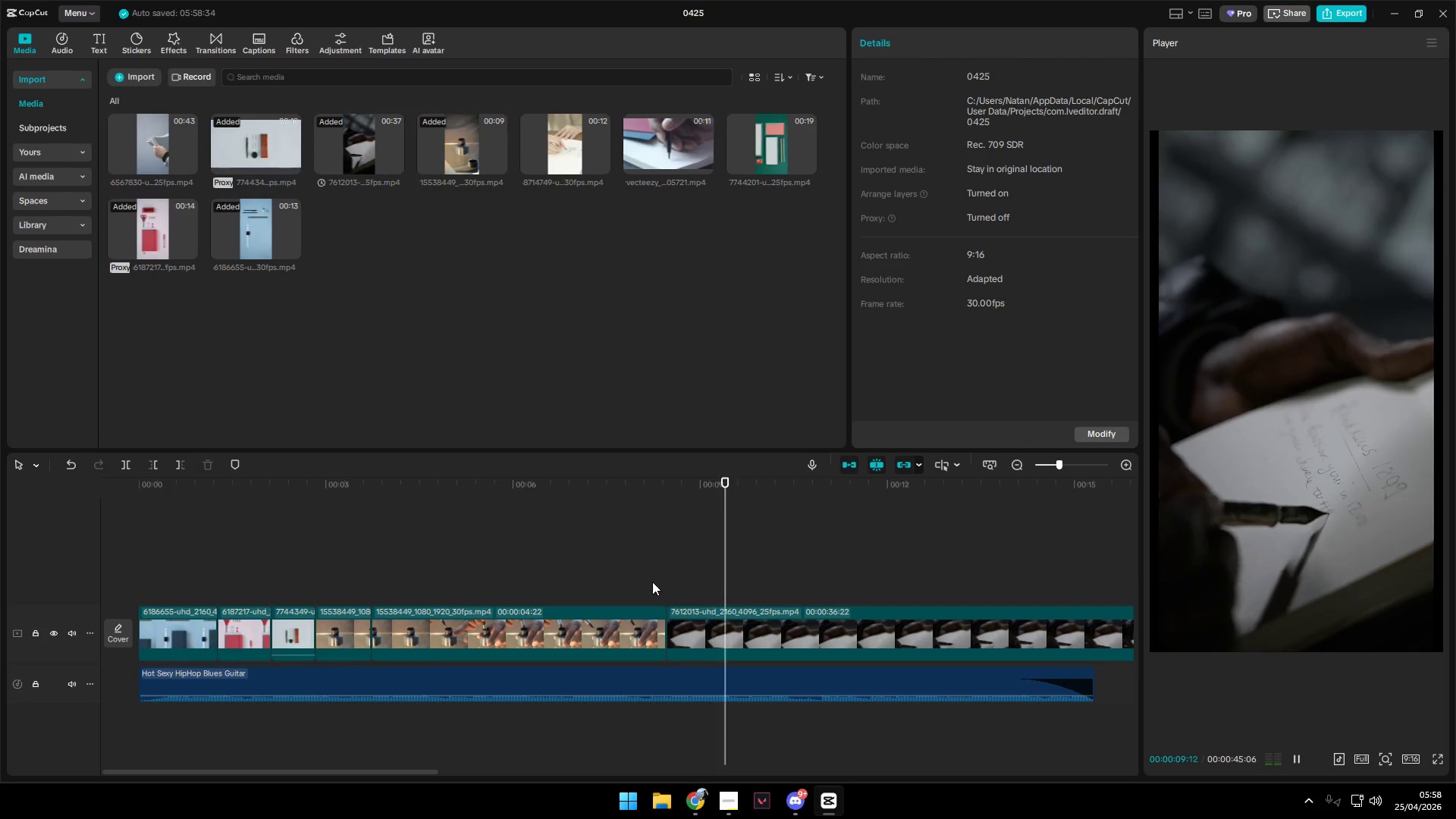 
key(Space)
 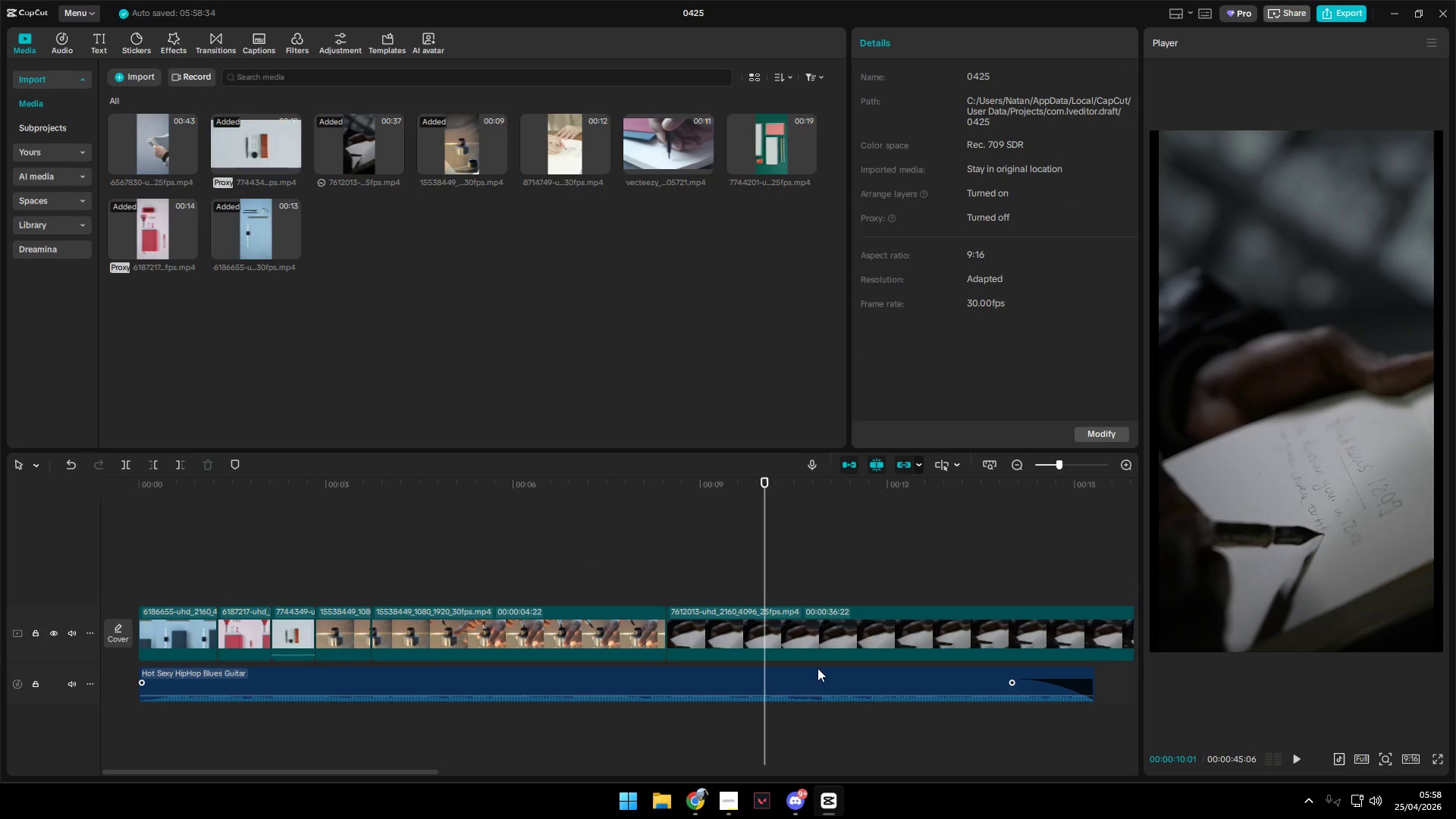 
left_click([813, 655])
 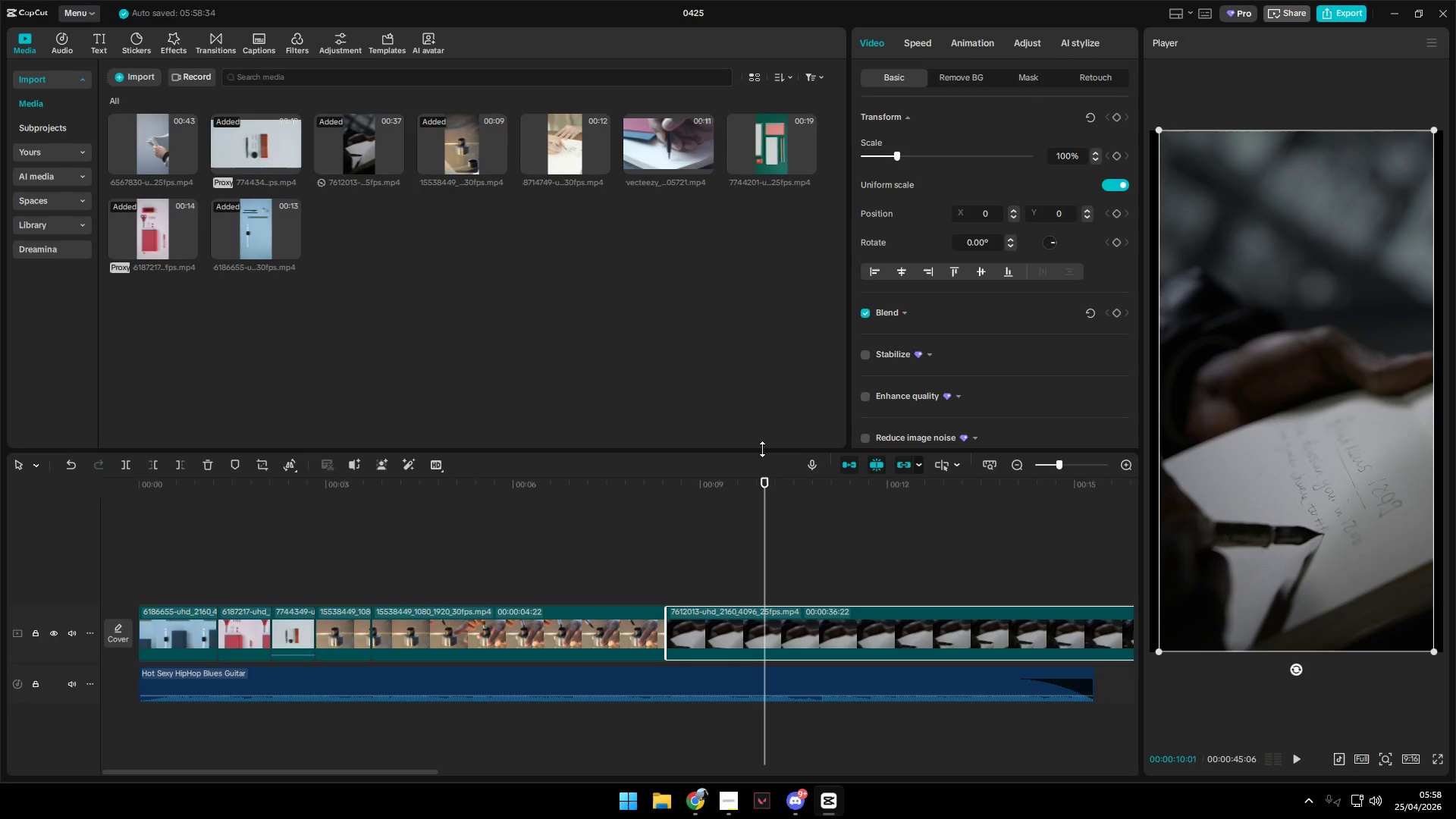 
key(W)
 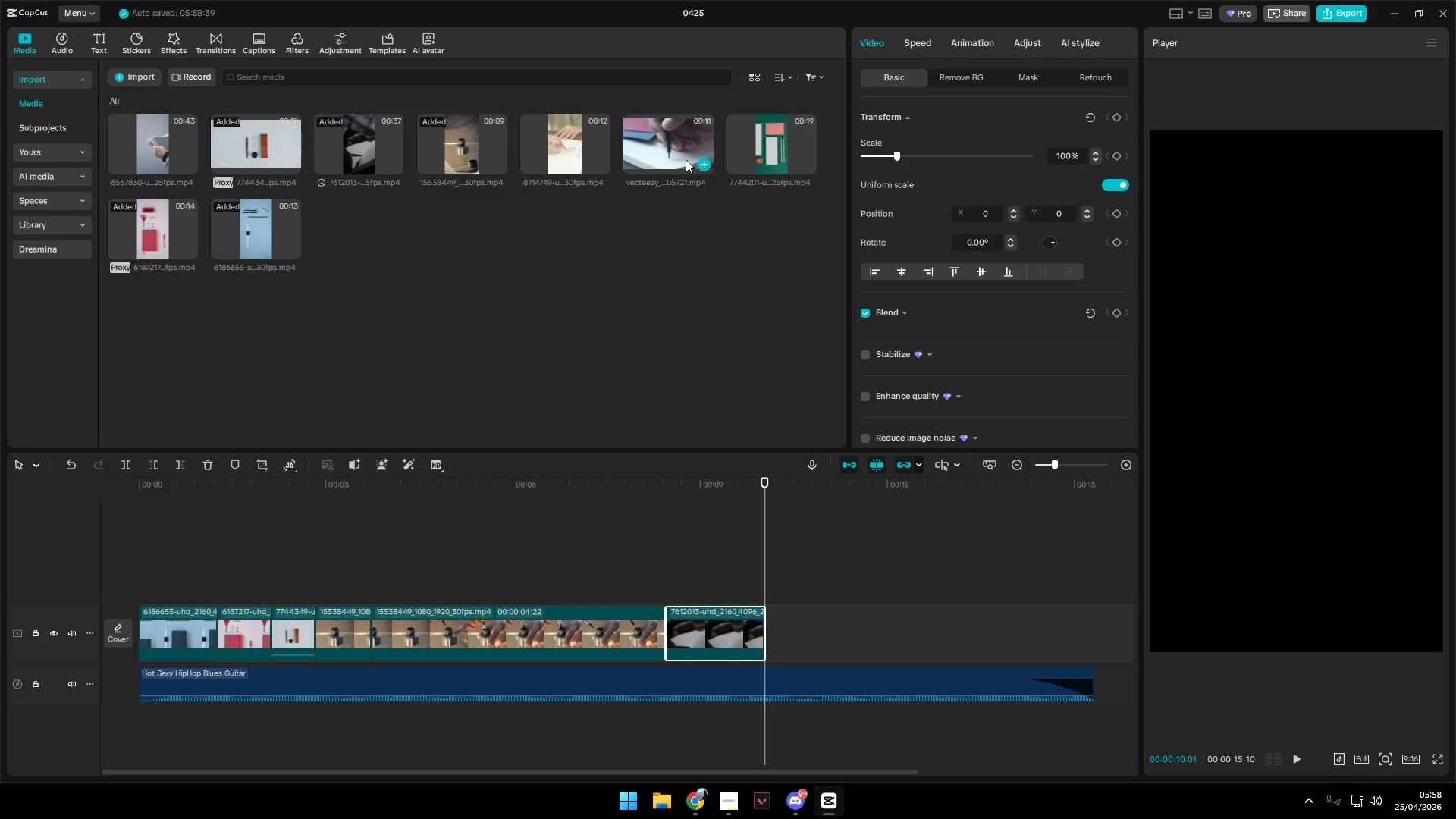 
left_click_drag(start_coordinate=[684, 154], to_coordinate=[752, 621])
 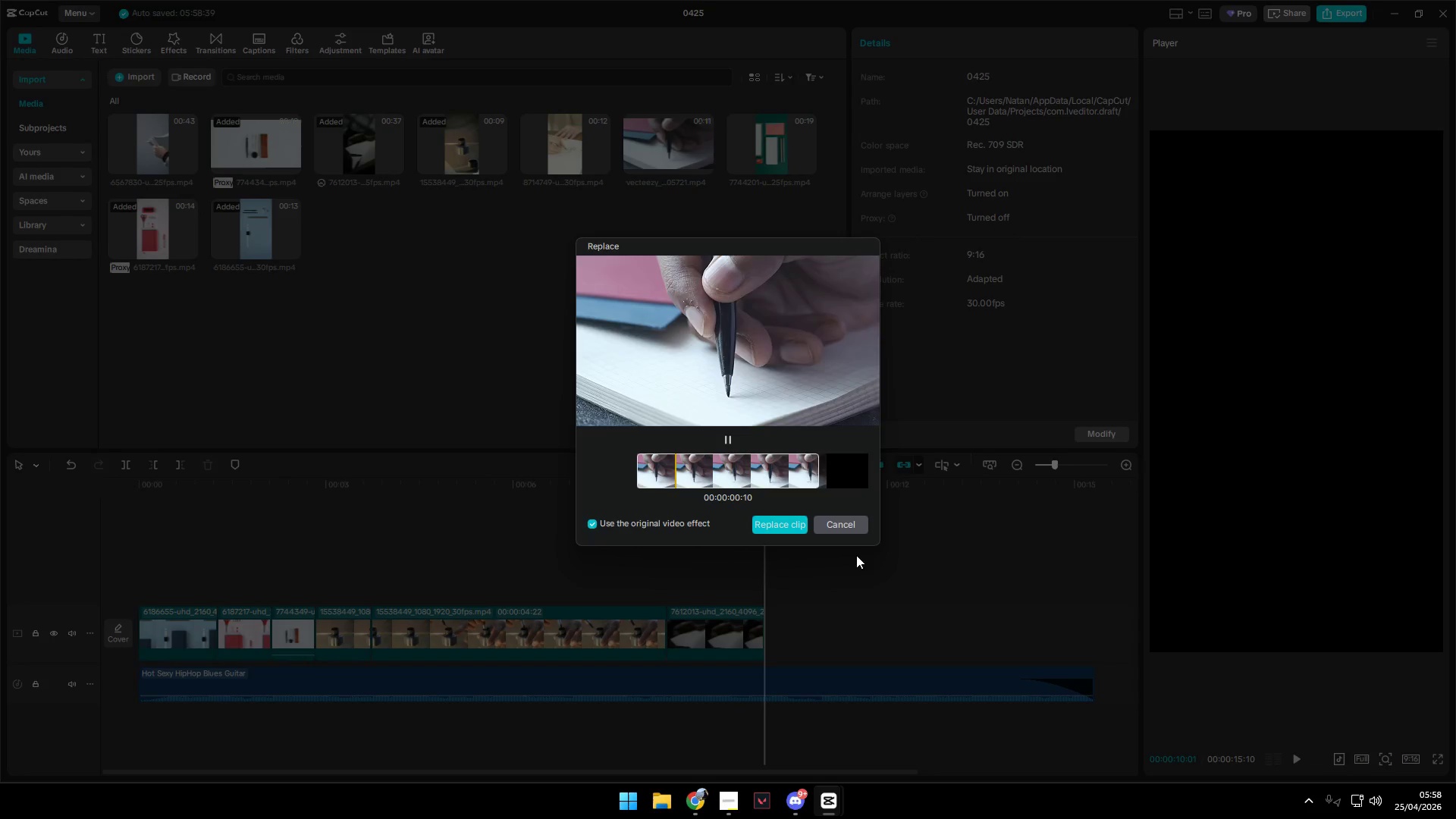 
left_click([851, 522])
 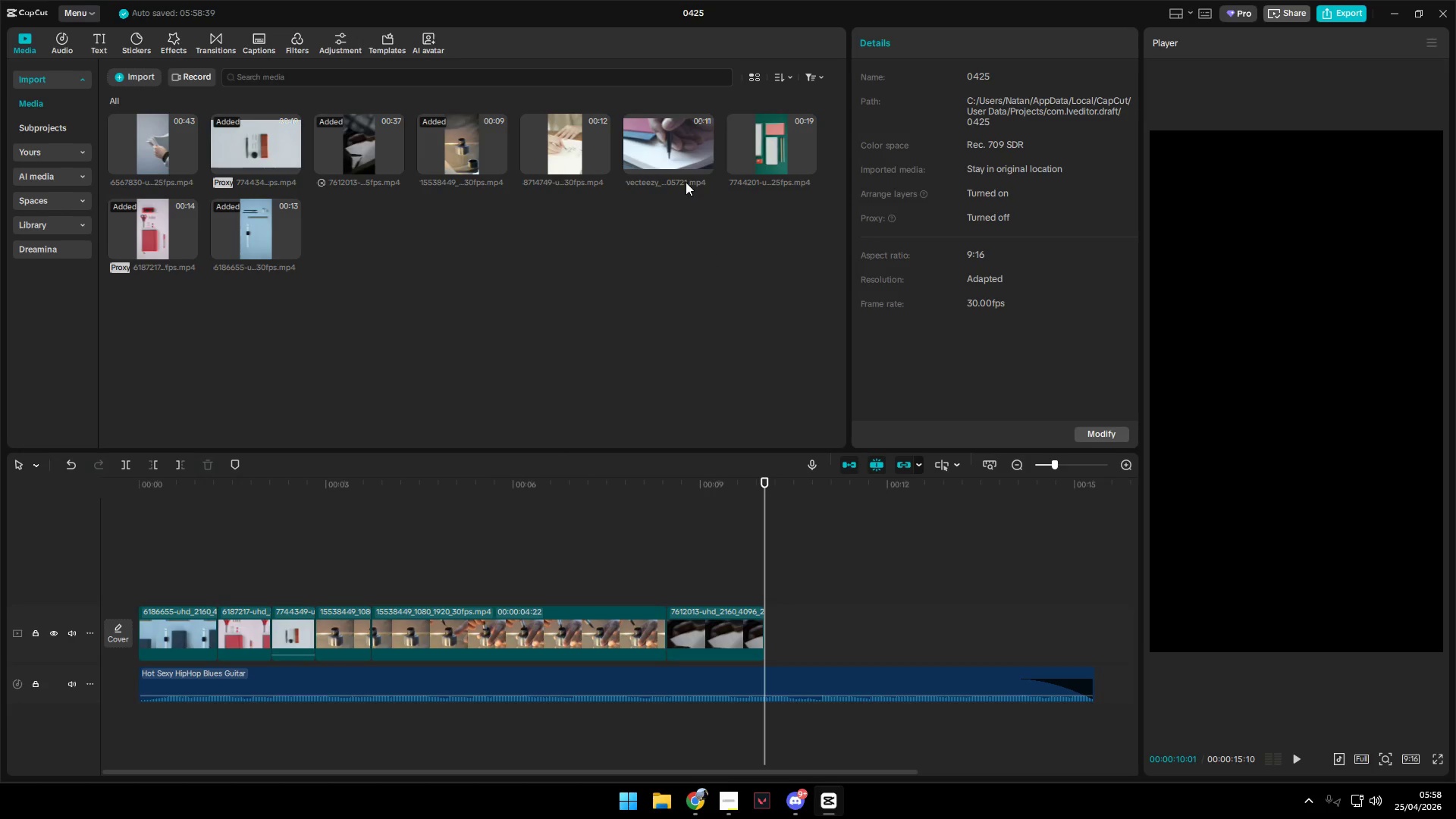 
left_click_drag(start_coordinate=[659, 153], to_coordinate=[776, 624])
 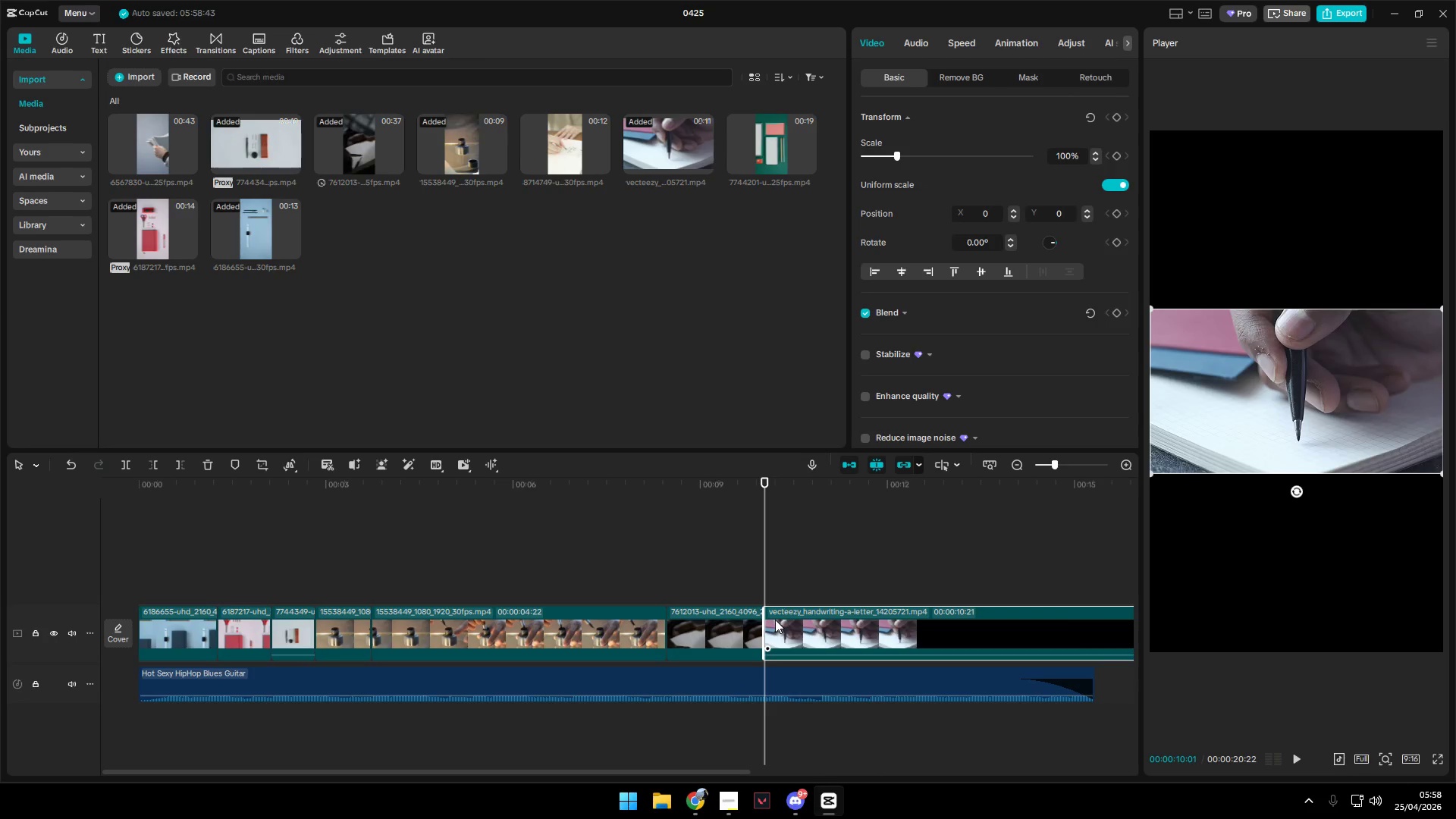 
key(Space)
 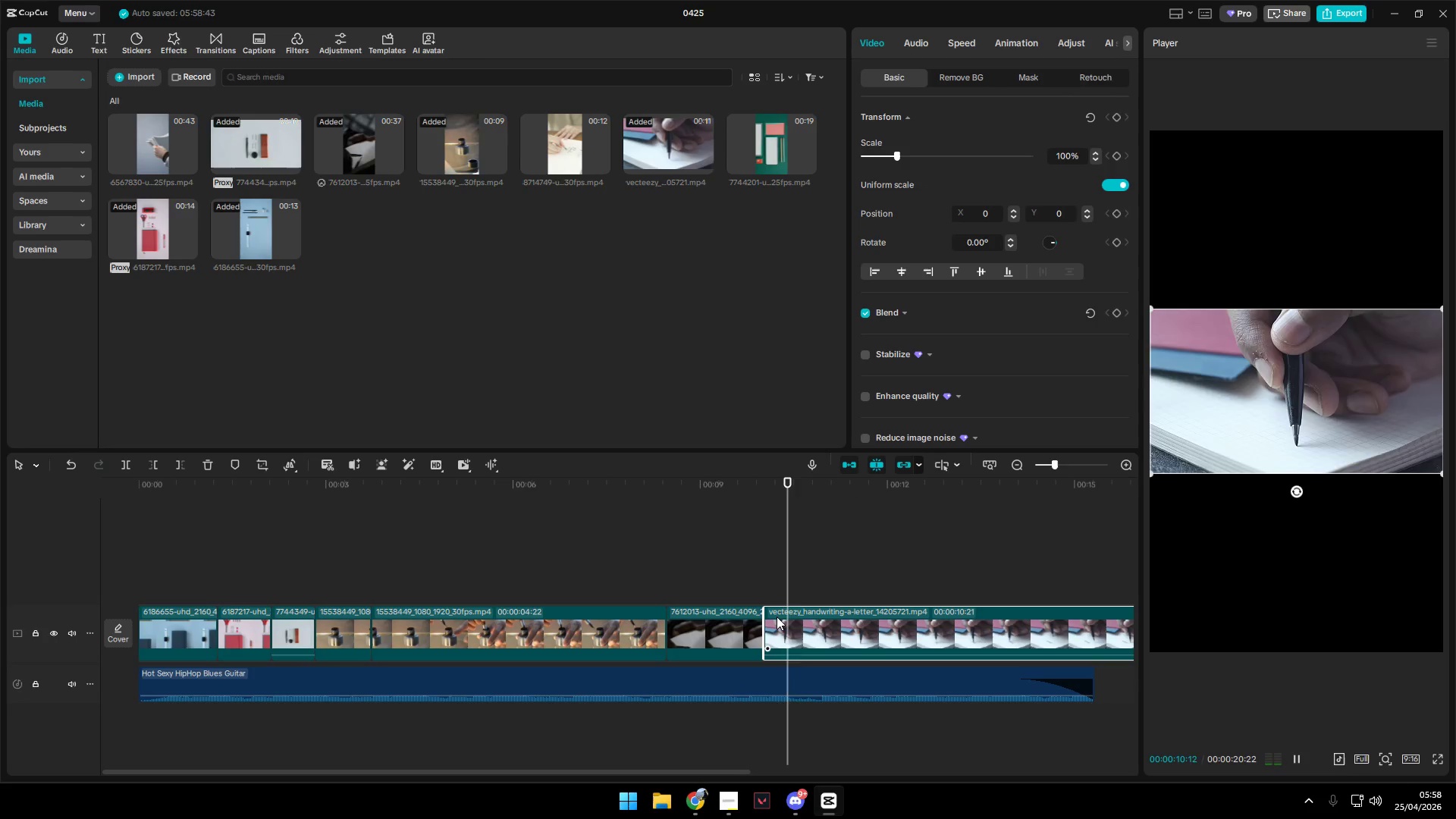 
key(W)
 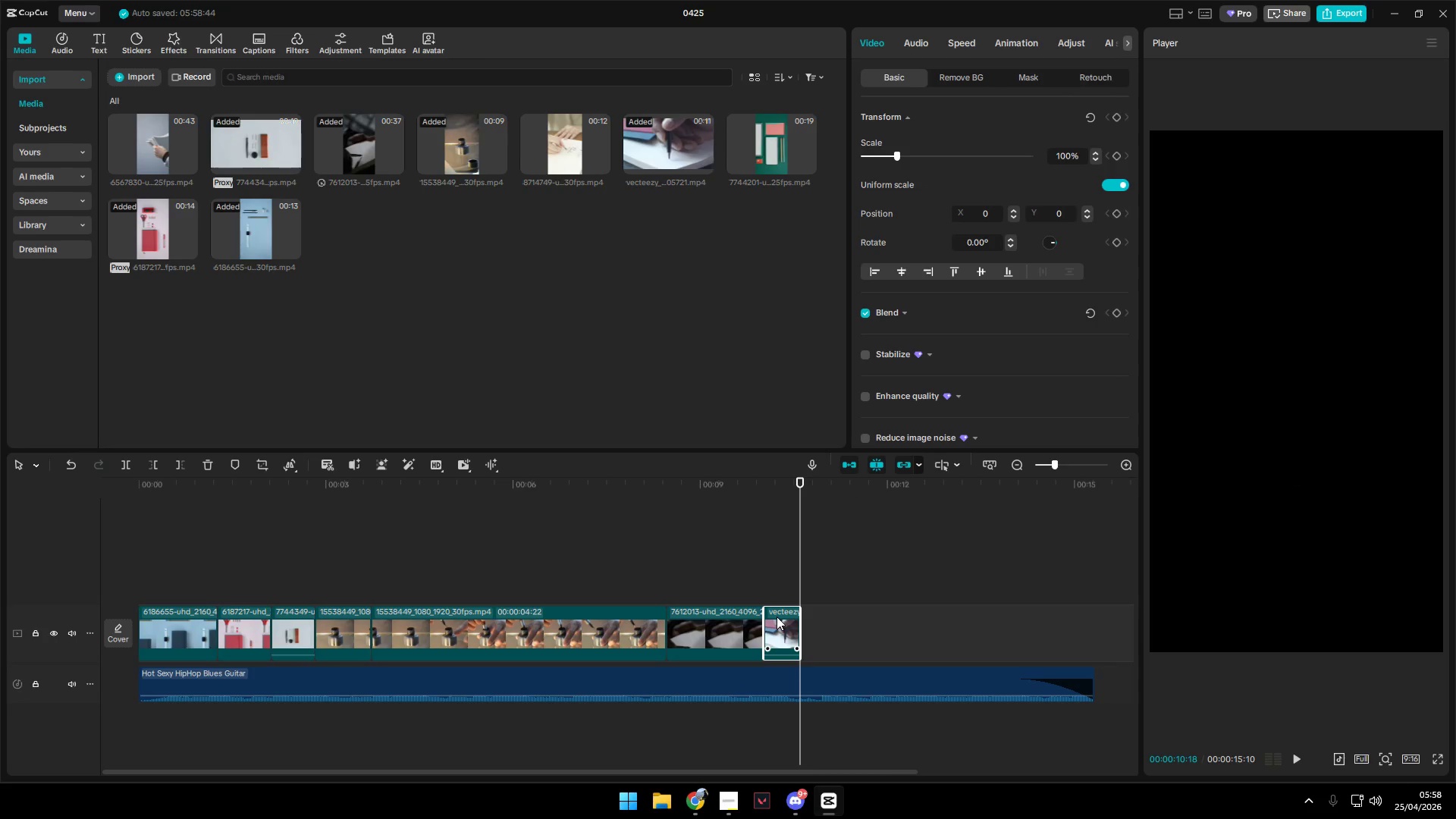 
left_click([735, 566])
 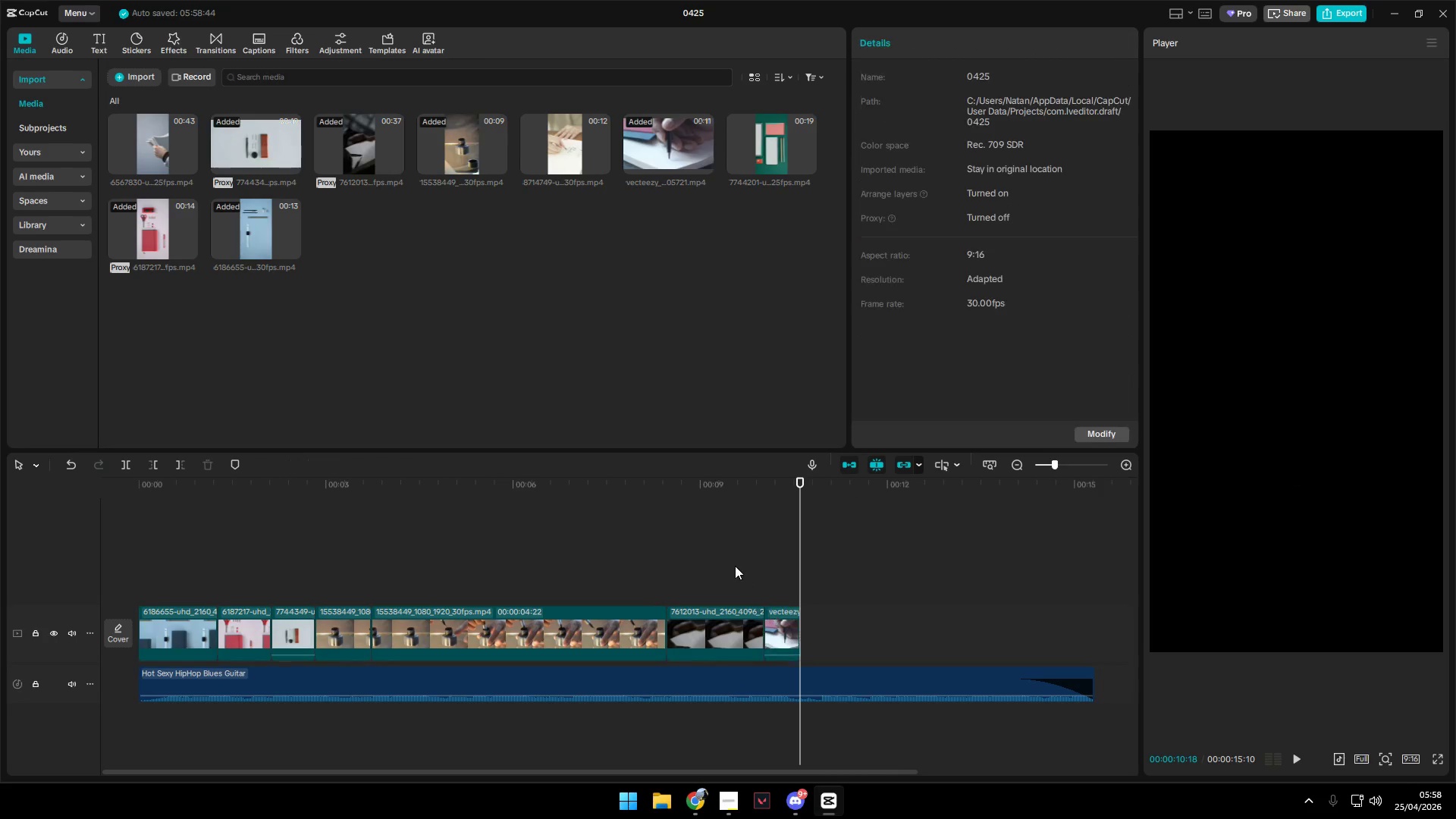 
key(Space)
 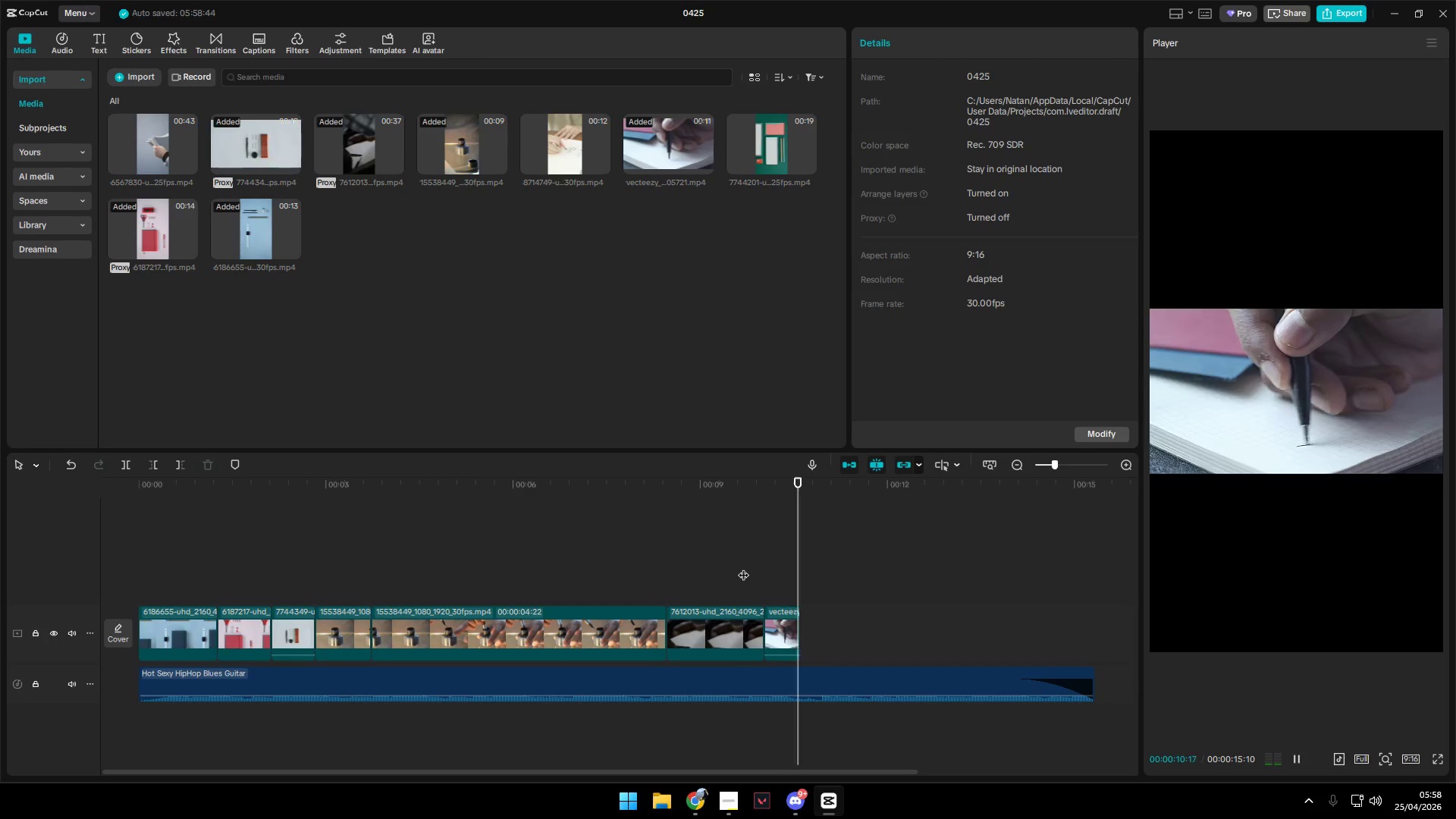 
key(Space)
 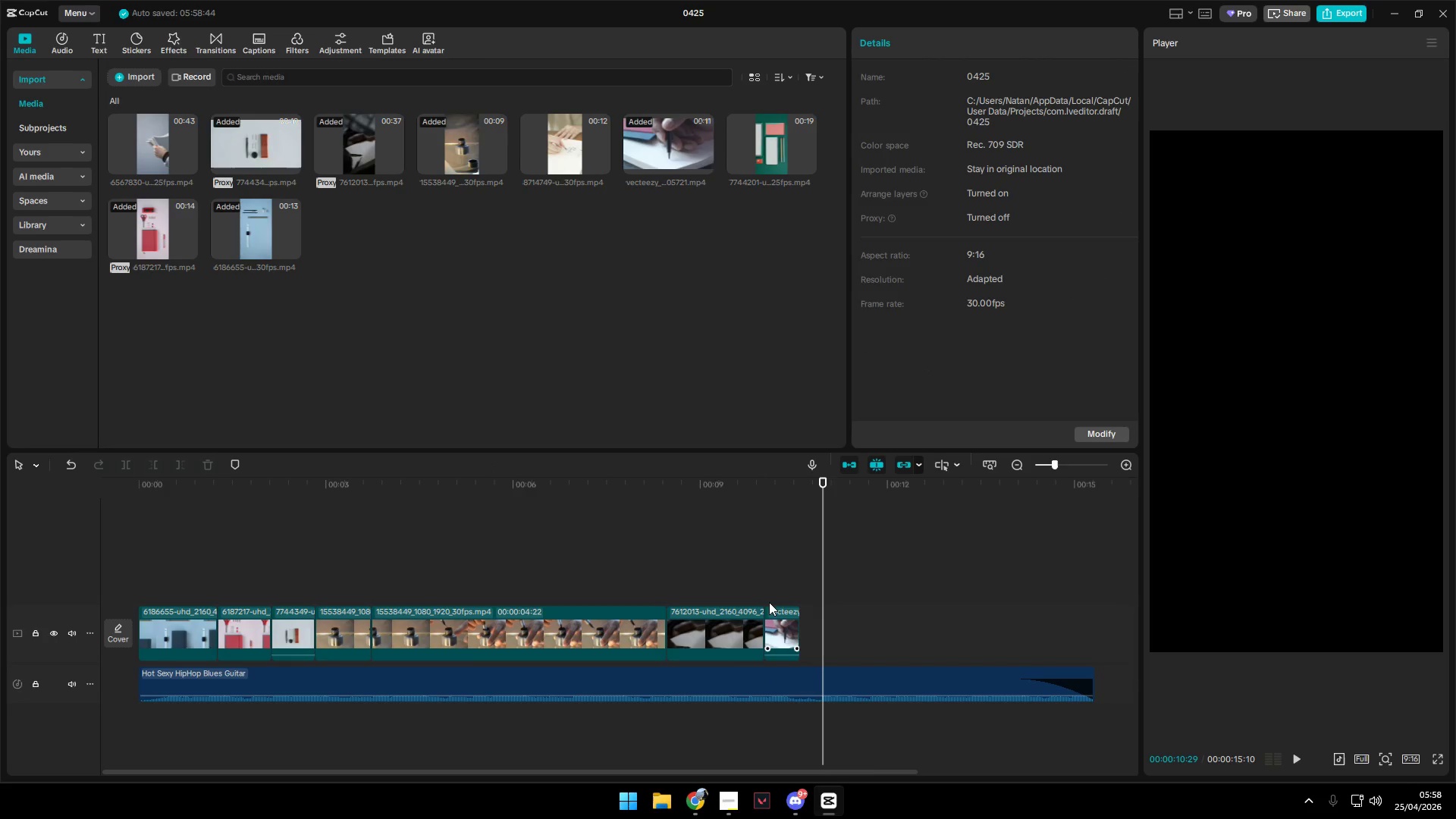 
left_click([746, 575])
 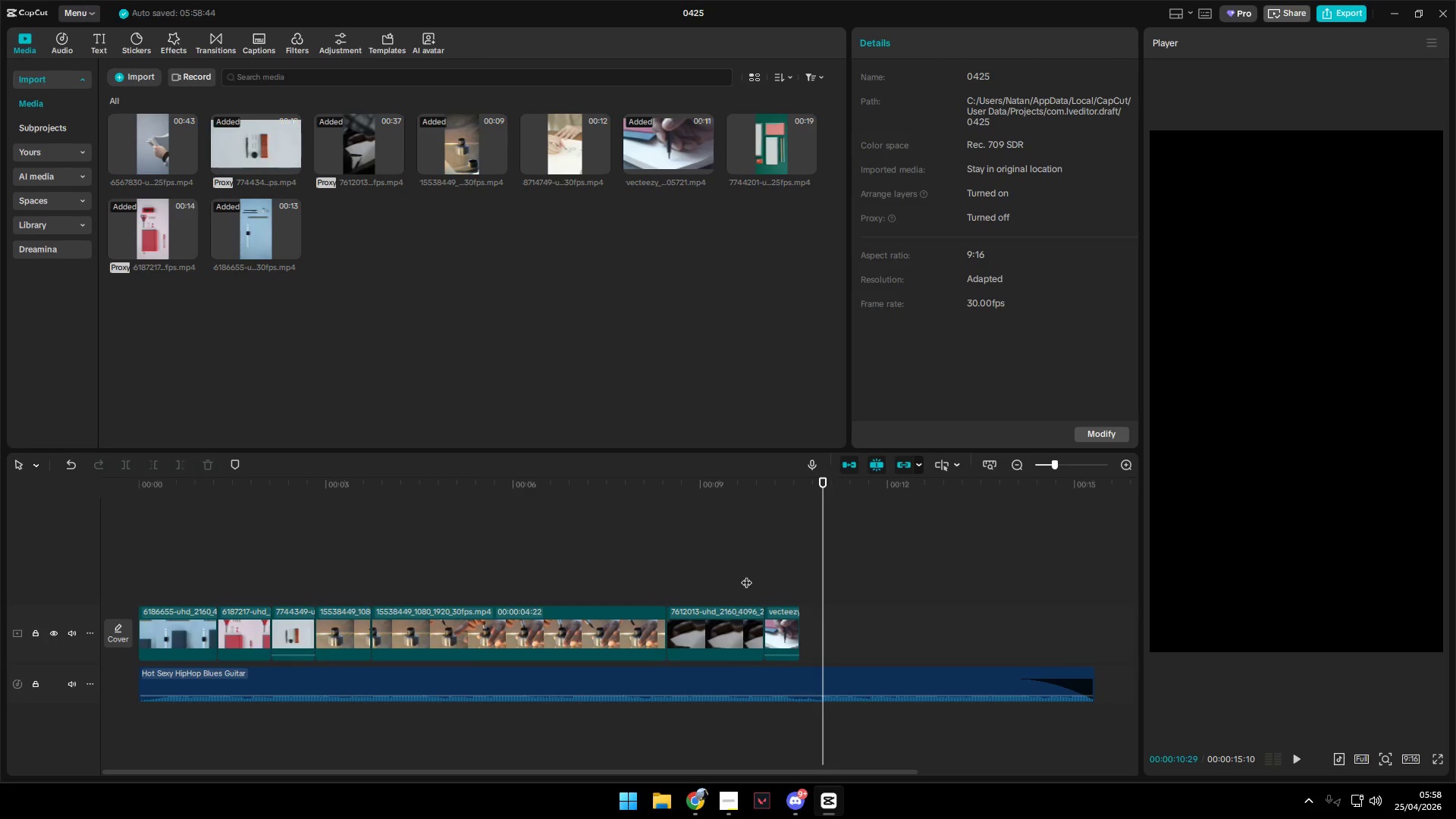 
key(Space)
 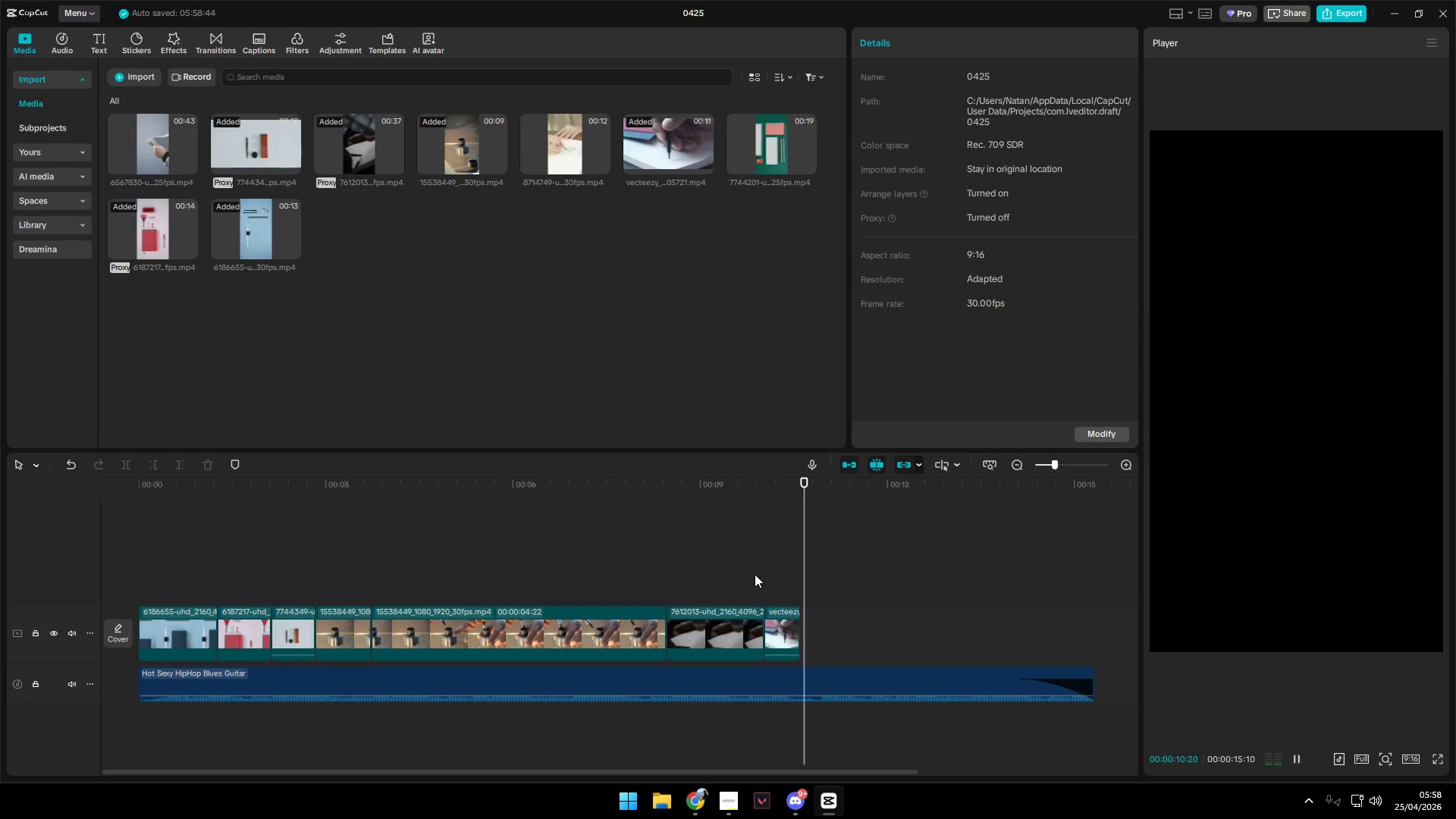 
key(Space)
 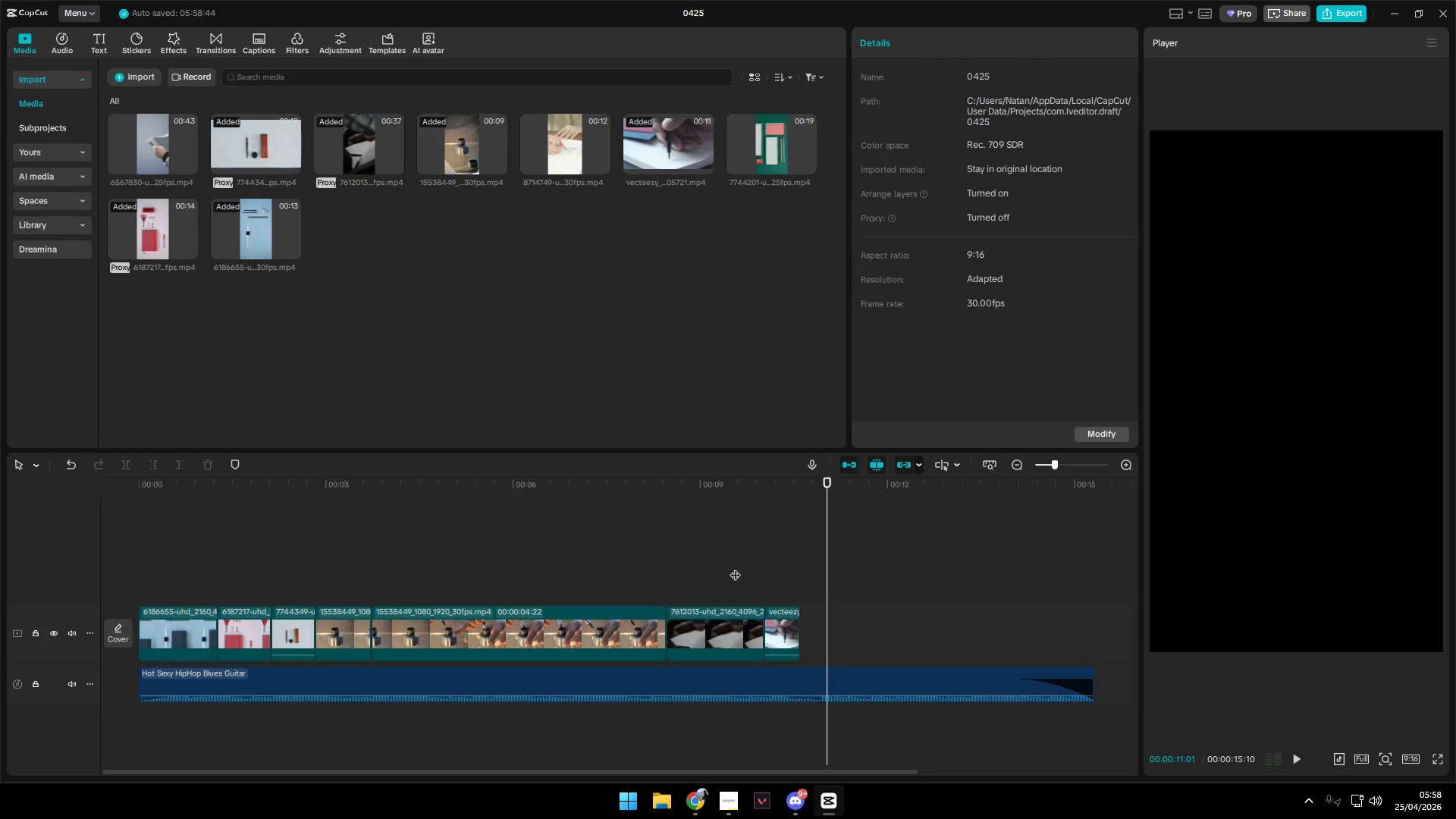 
double_click([602, 546])
 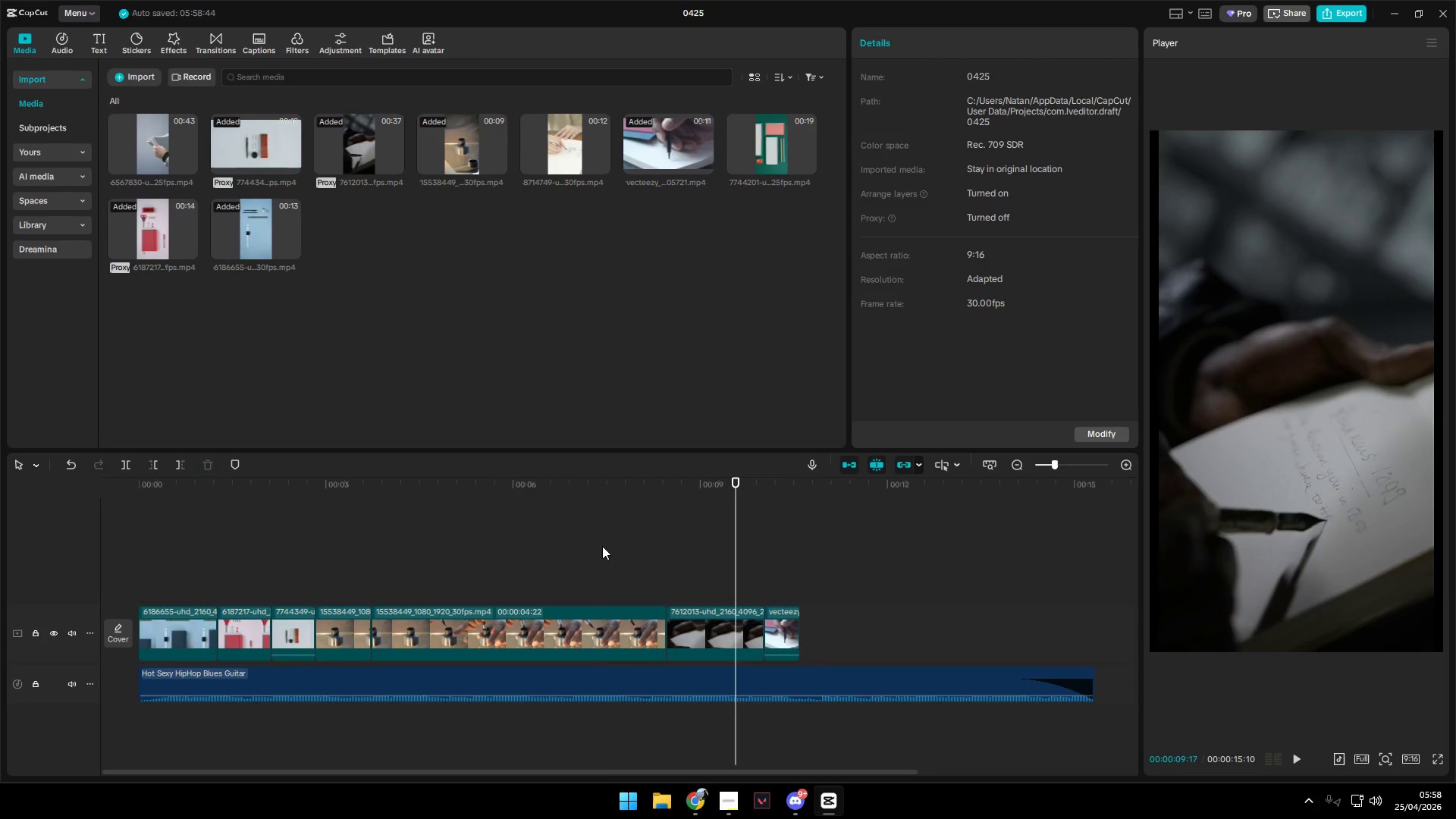 
key(Space)
 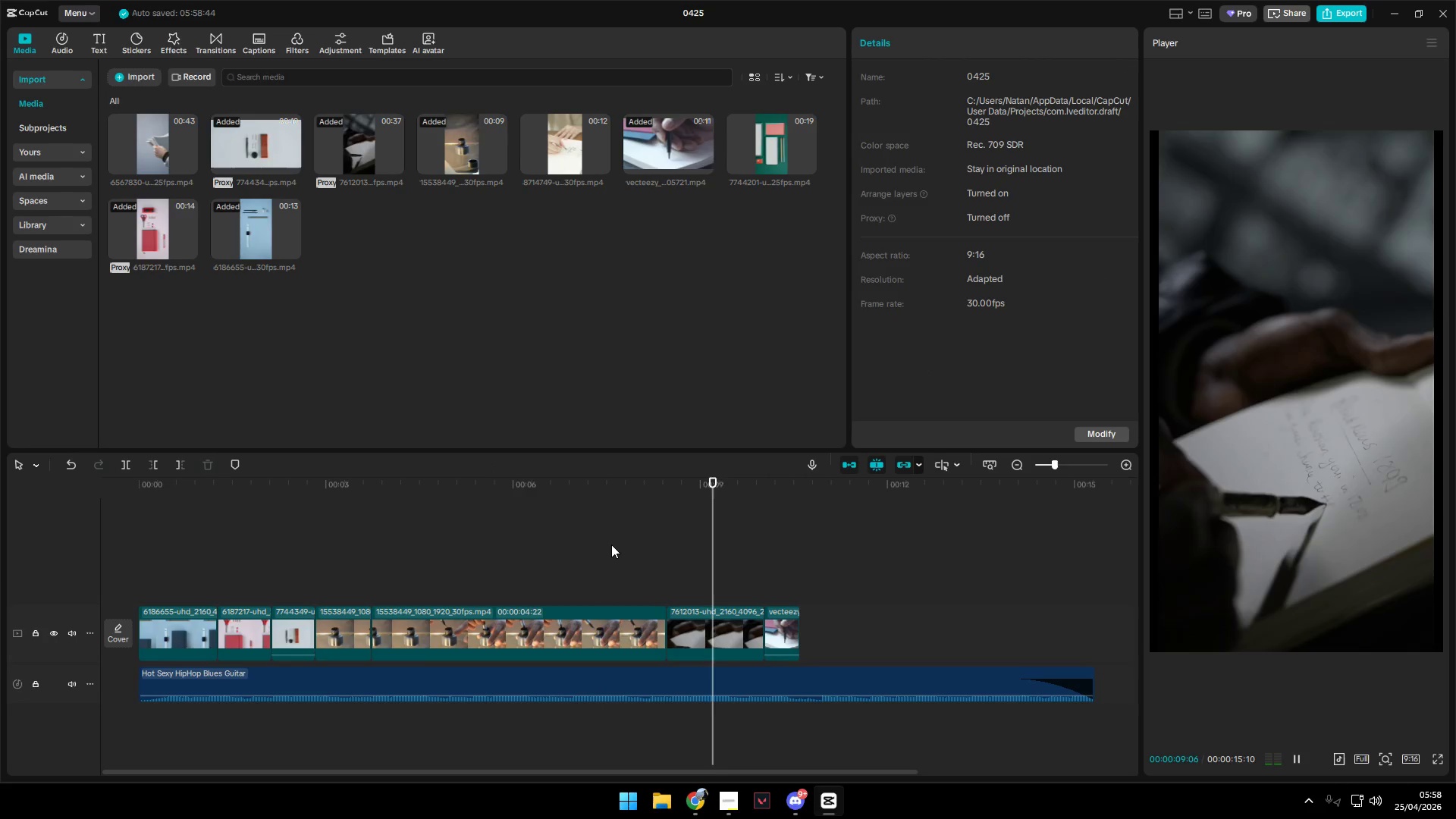 
key(Space)
 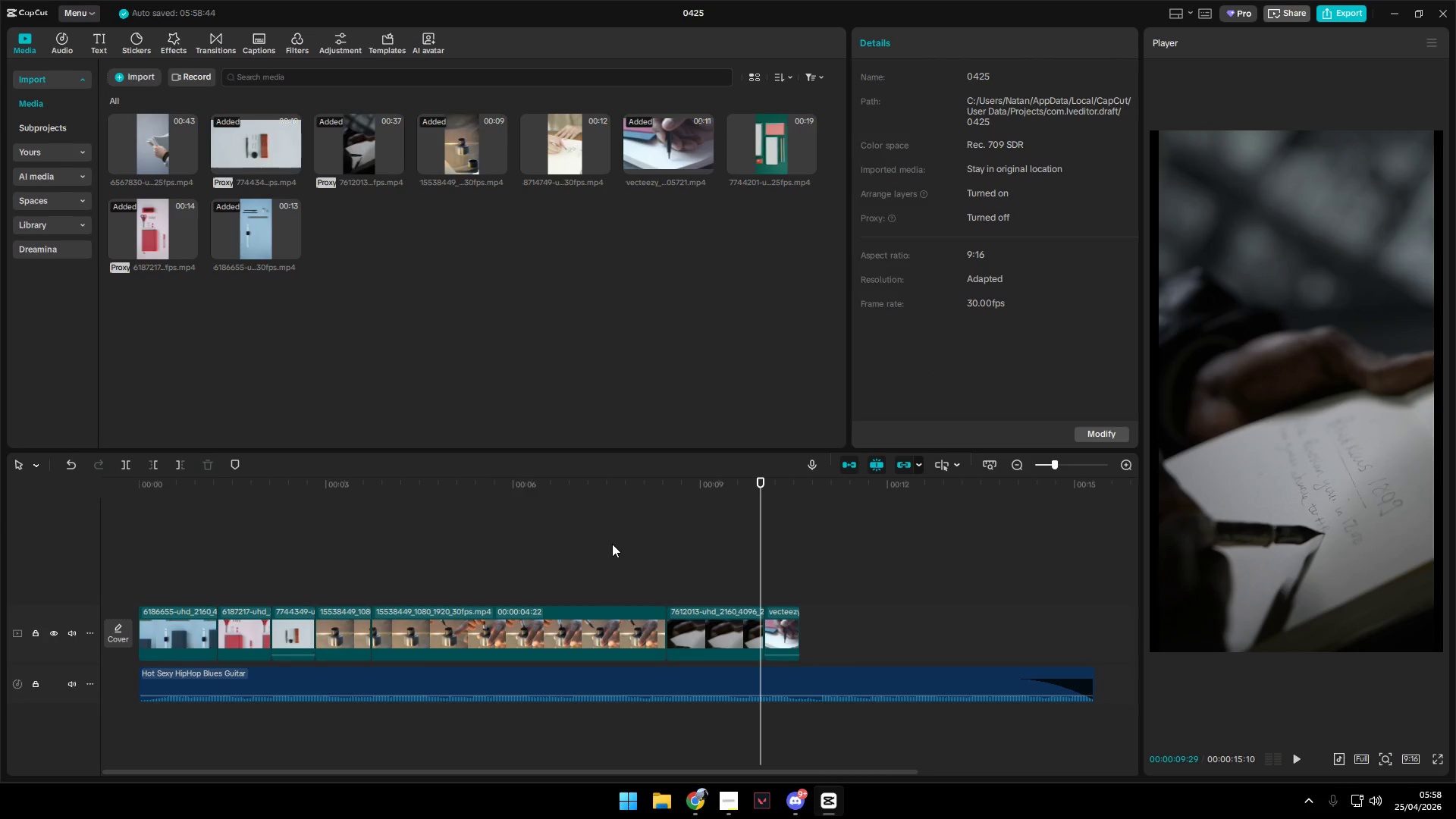 
key(Space)
 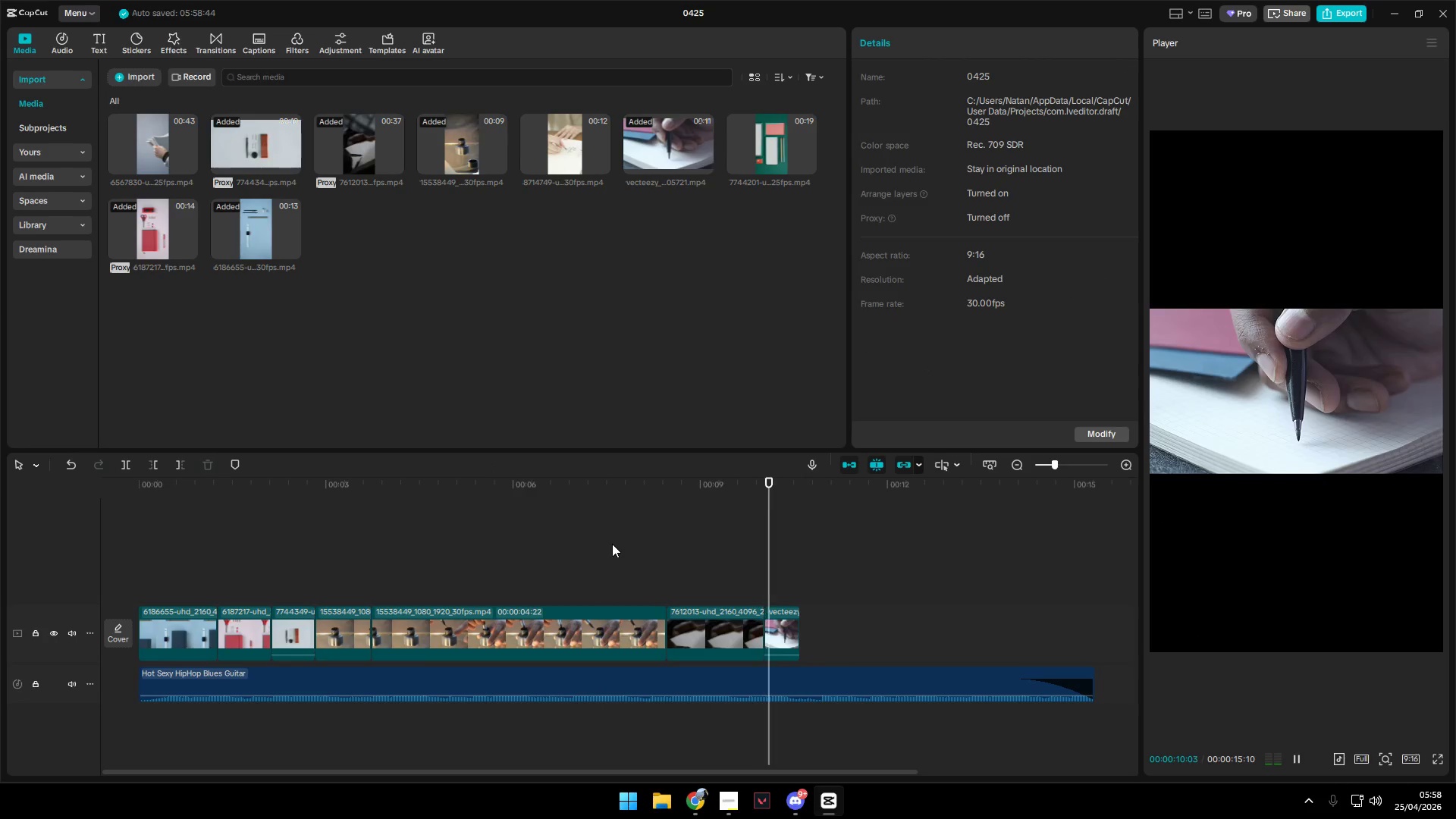 
key(Space)
 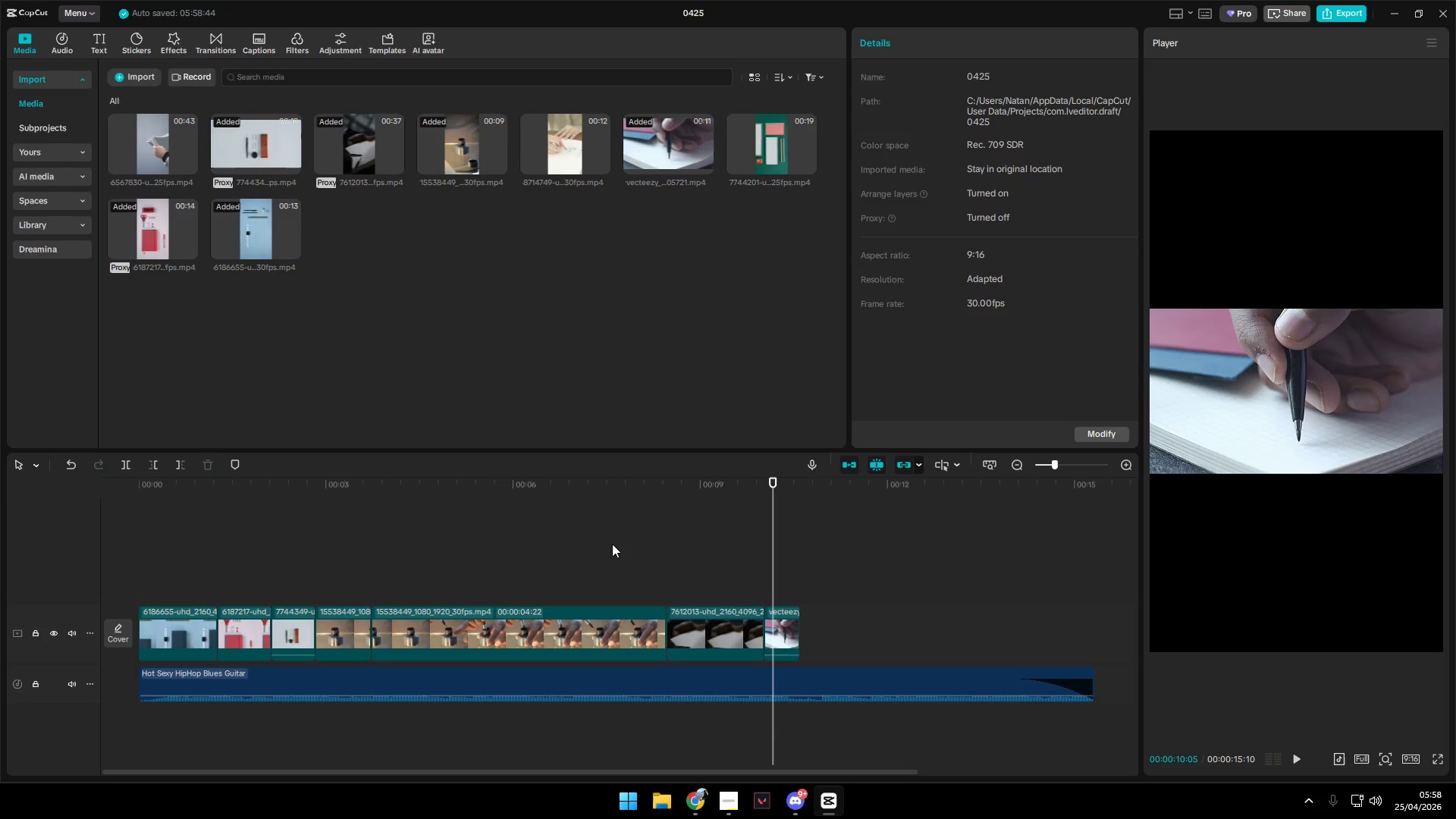 
key(Space)
 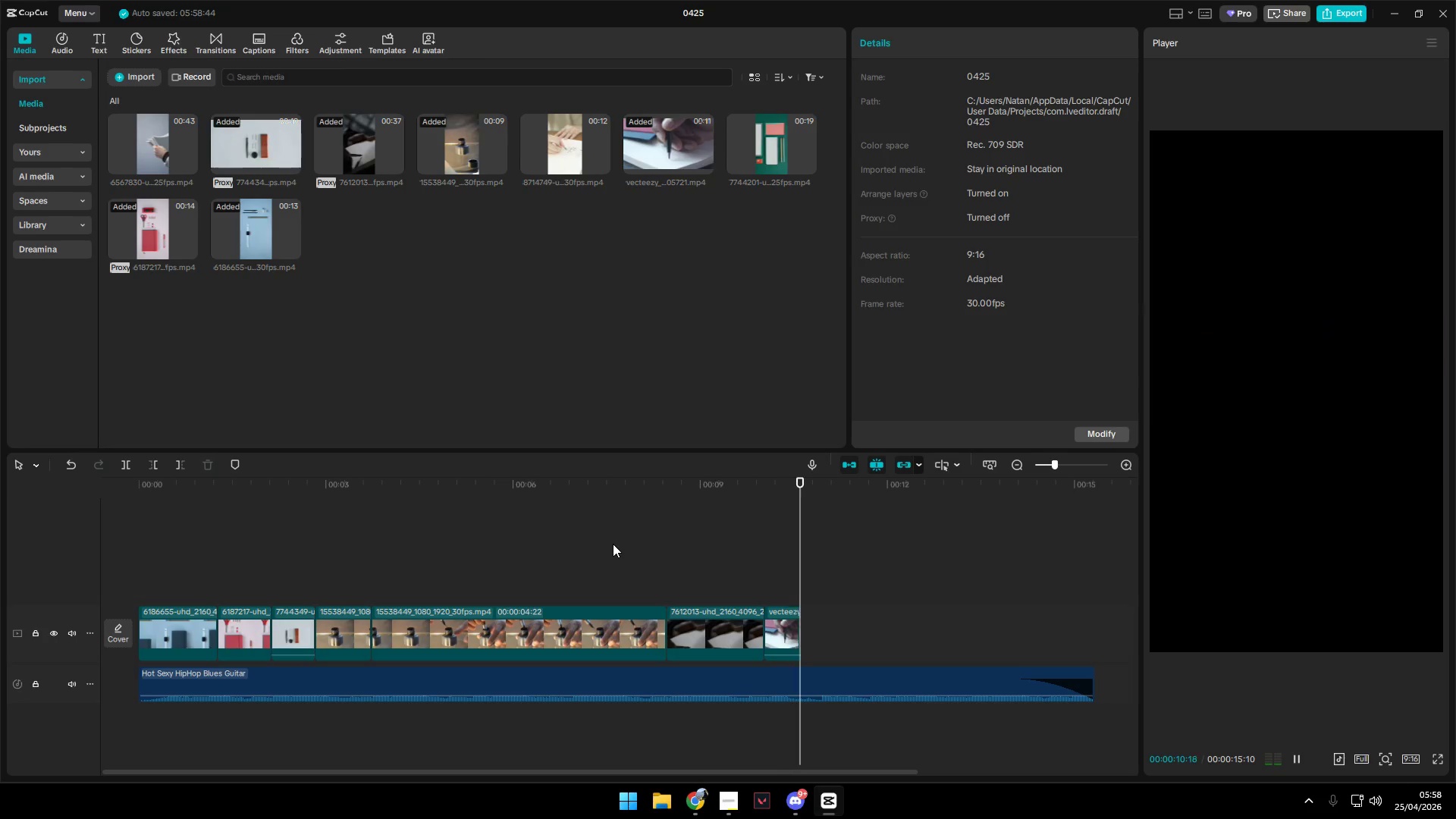 
key(Space)
 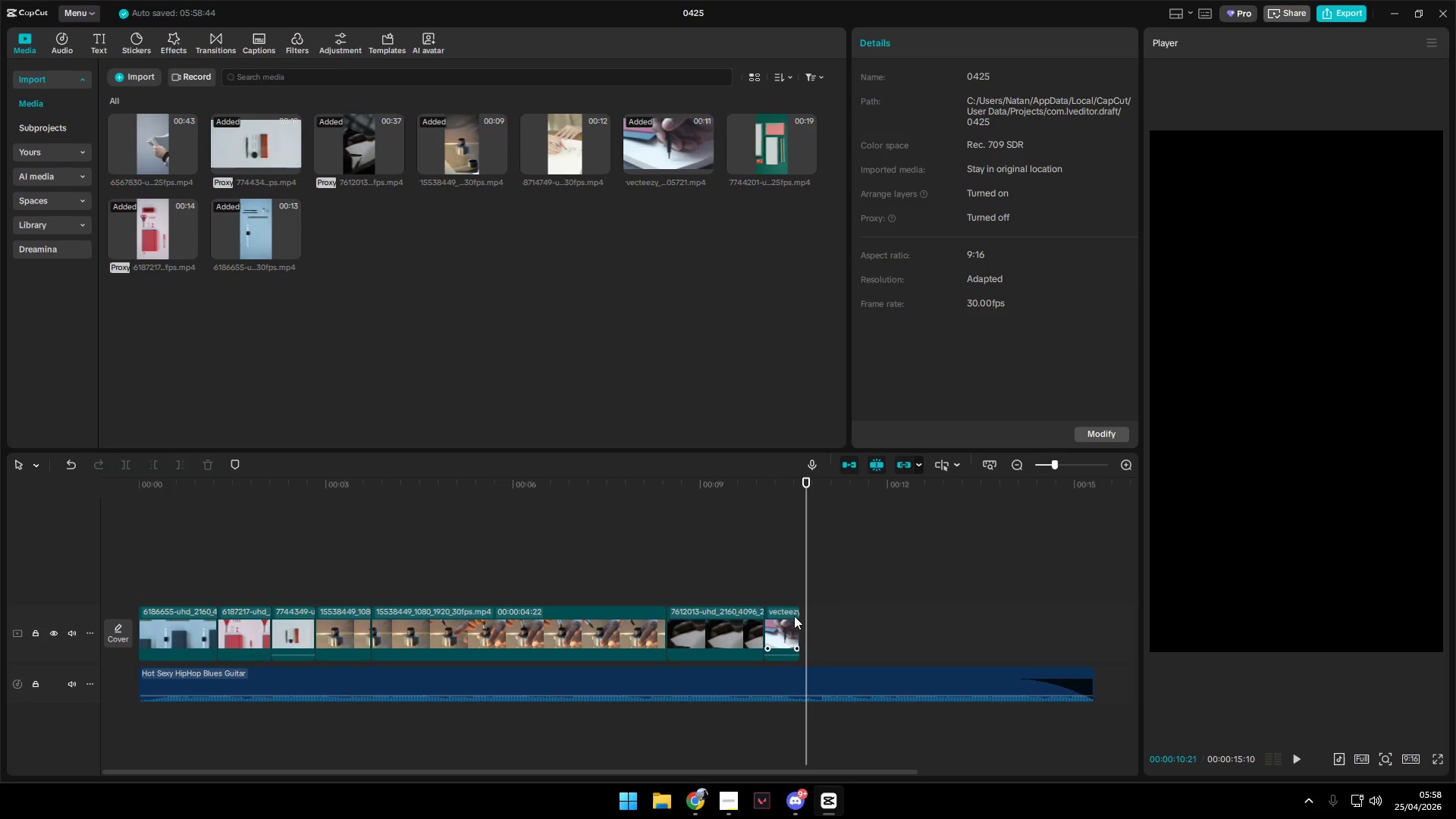 
left_click([783, 620])
 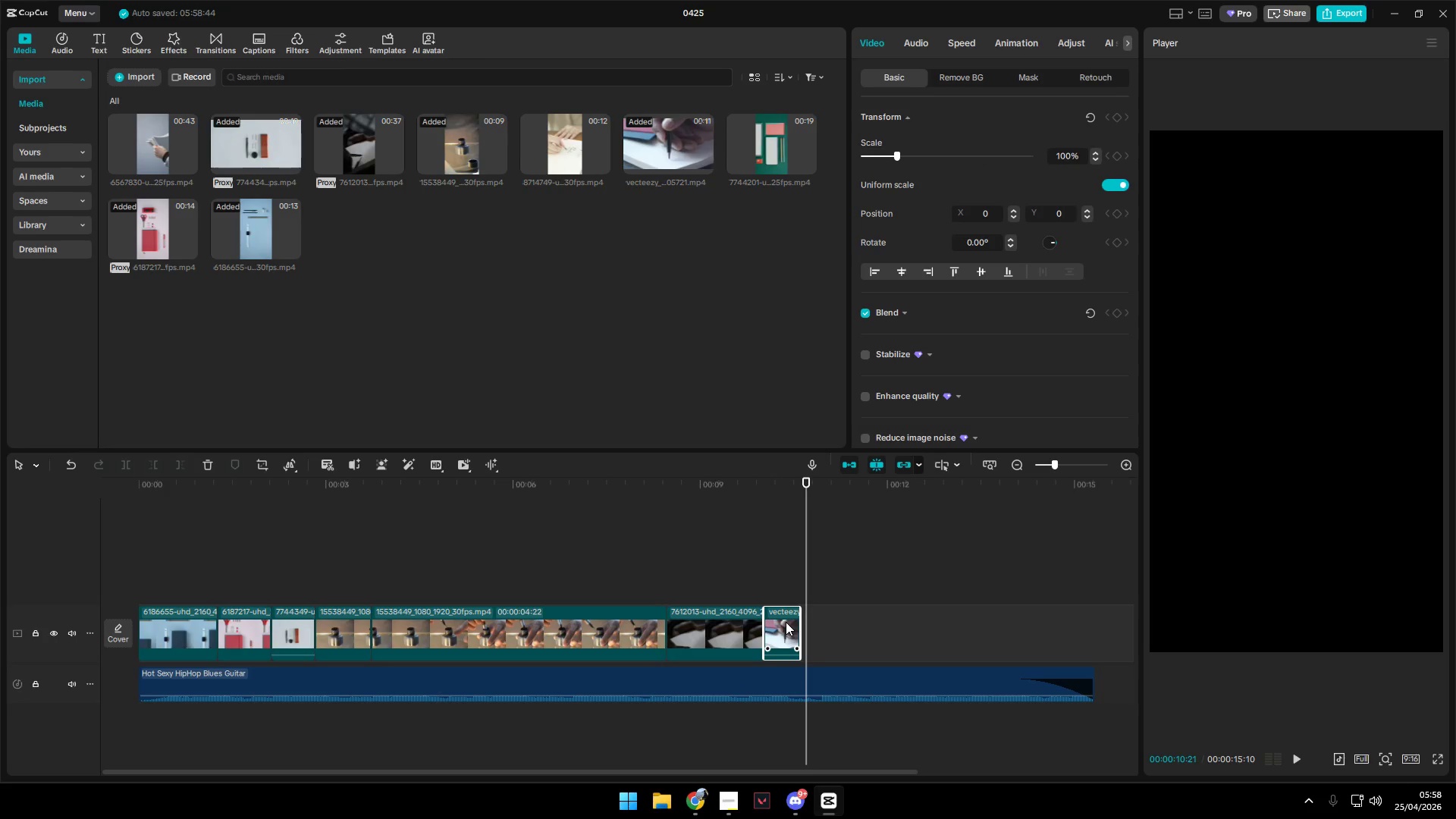 
key(Backspace)
 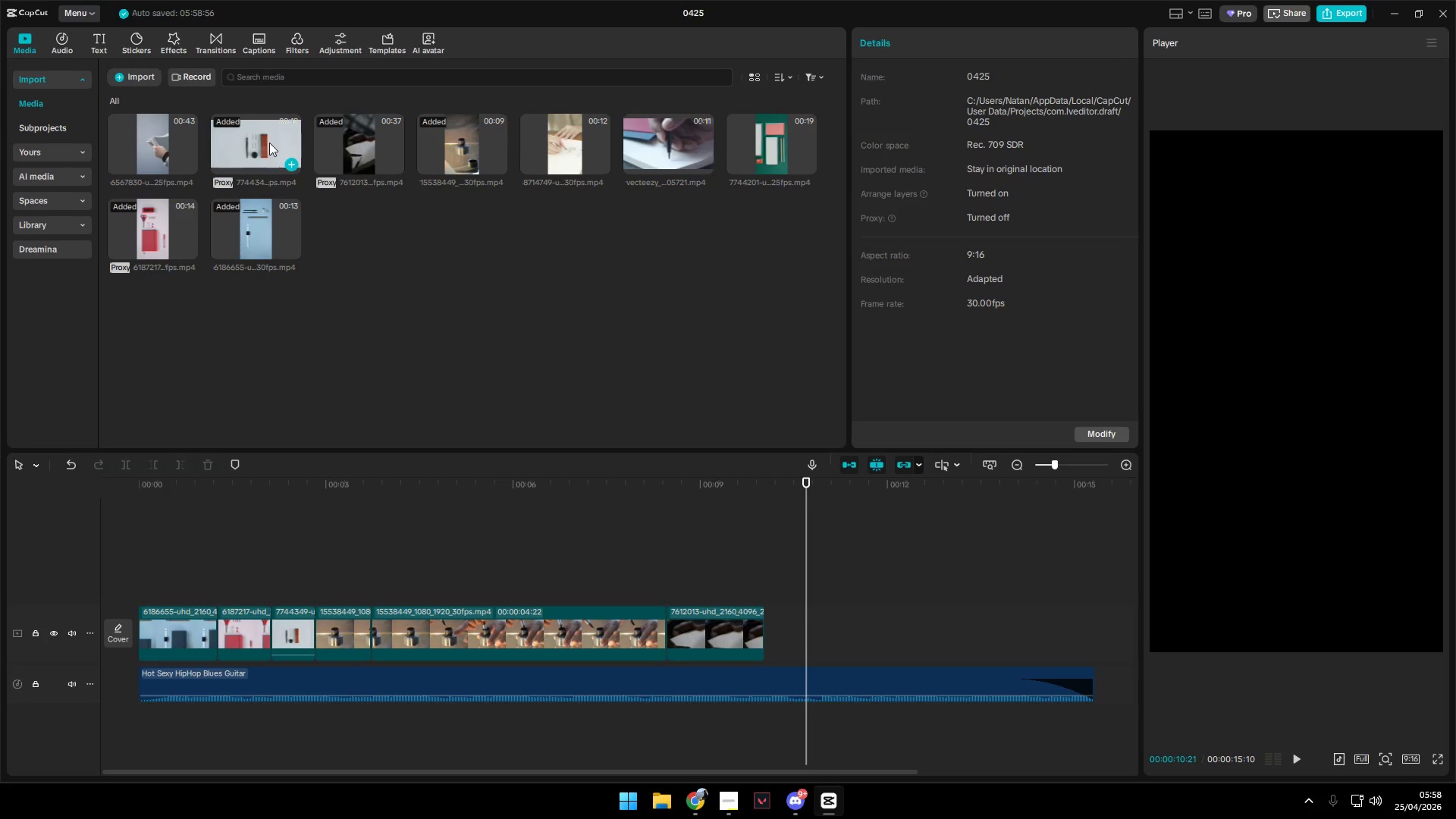 
double_click([161, 145])
 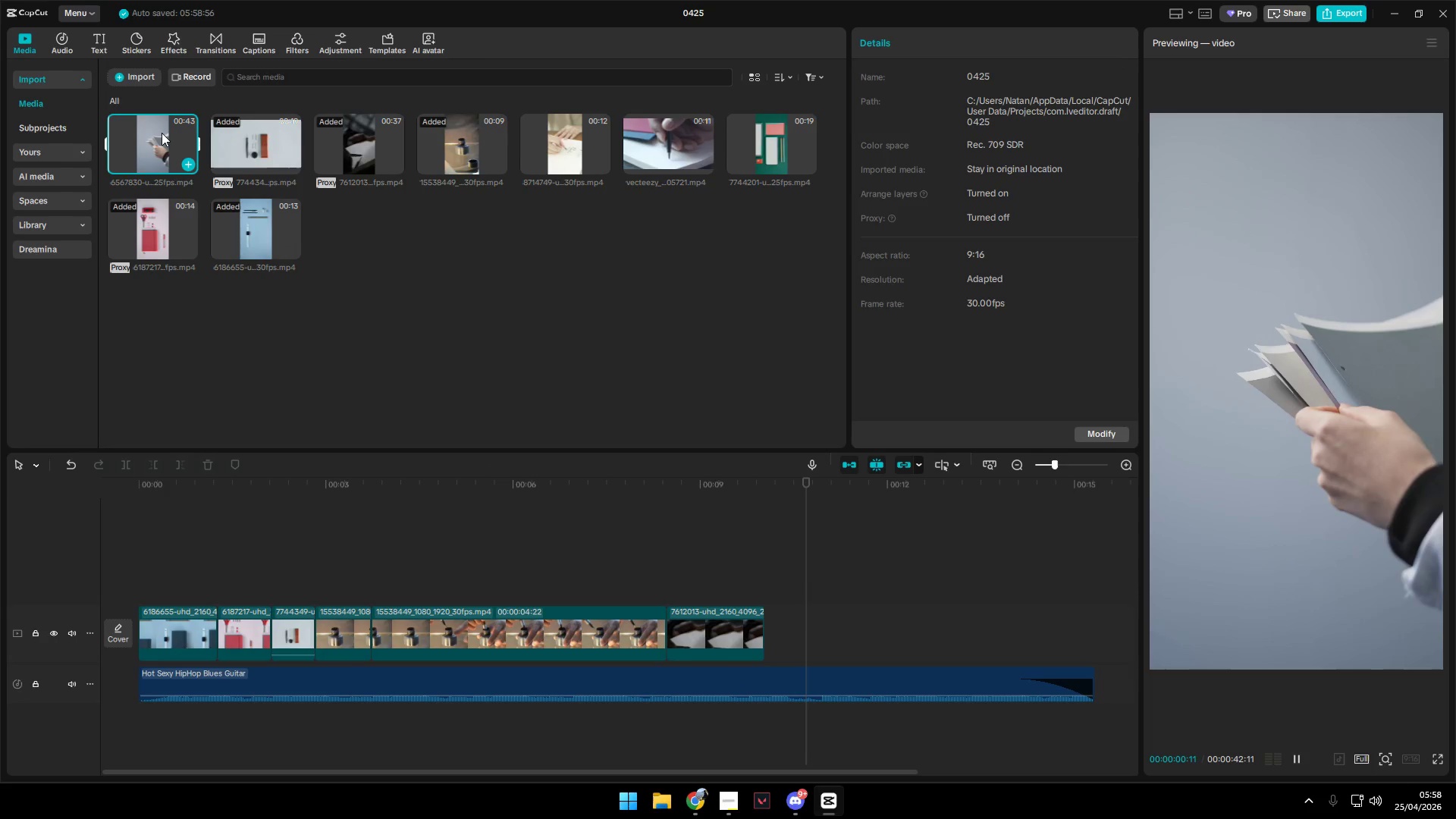 
left_click_drag(start_coordinate=[162, 133], to_coordinate=[767, 623])
 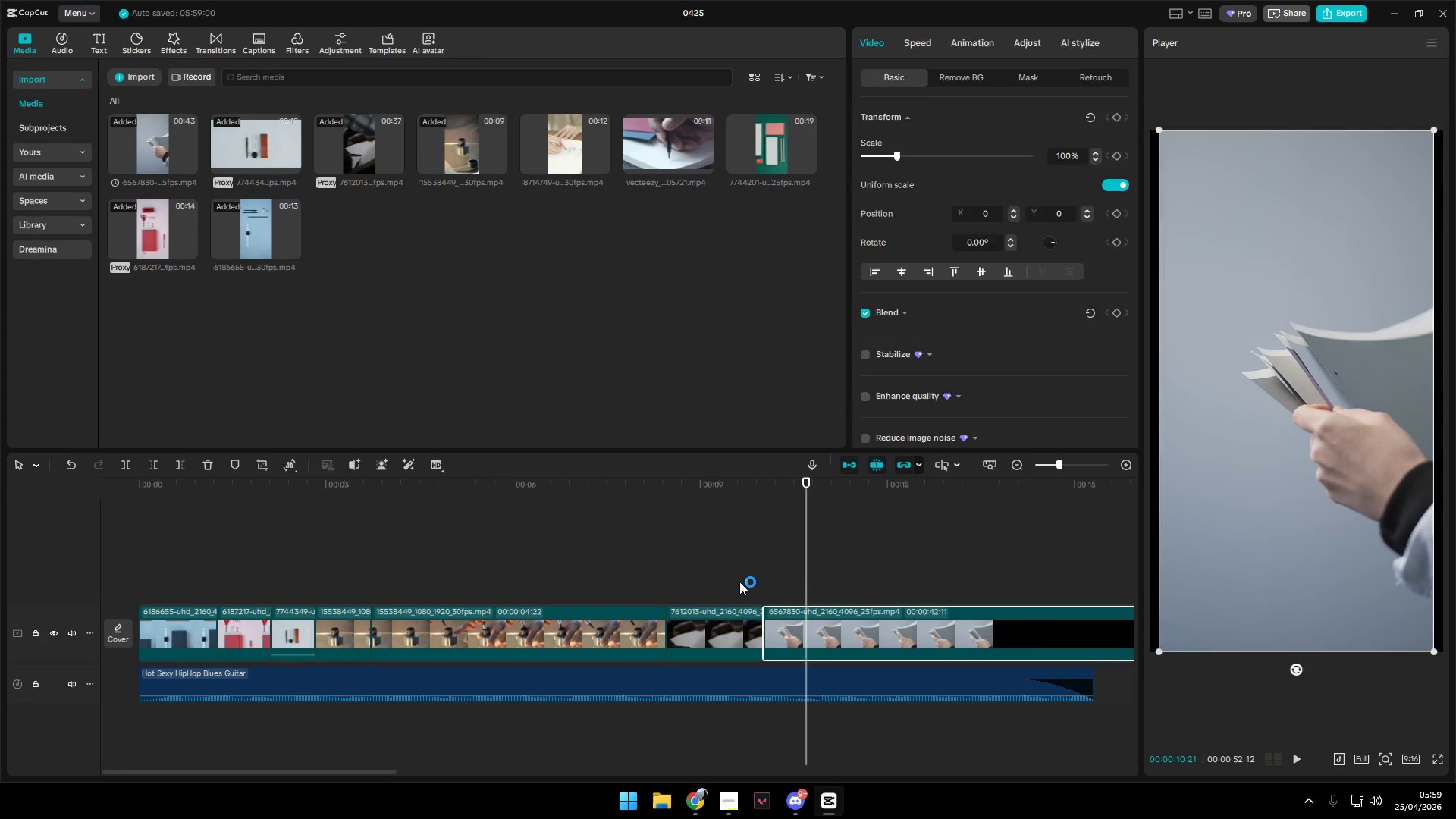 
key(Space)
 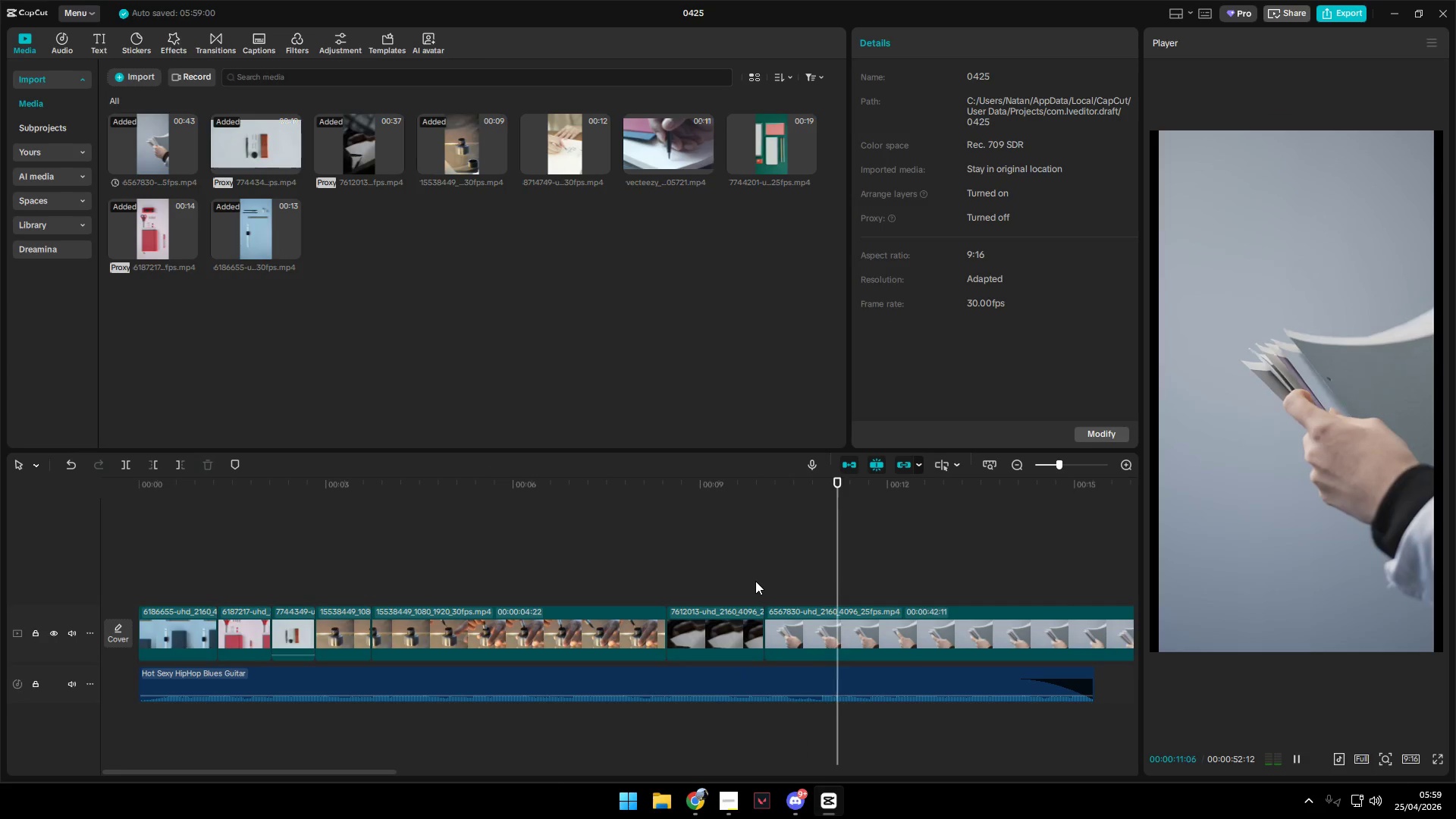 
key(W)
 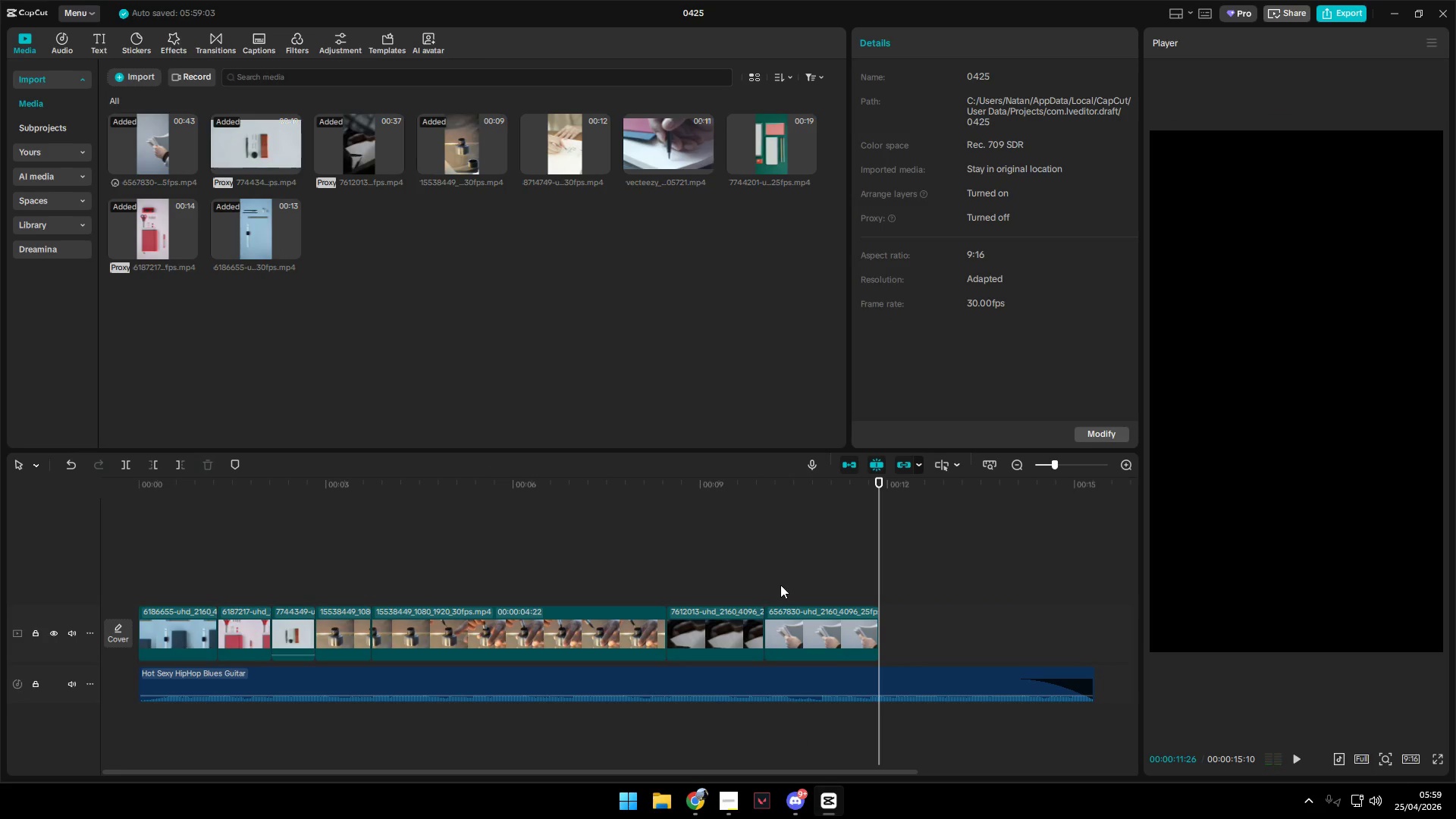 
key(Space)
 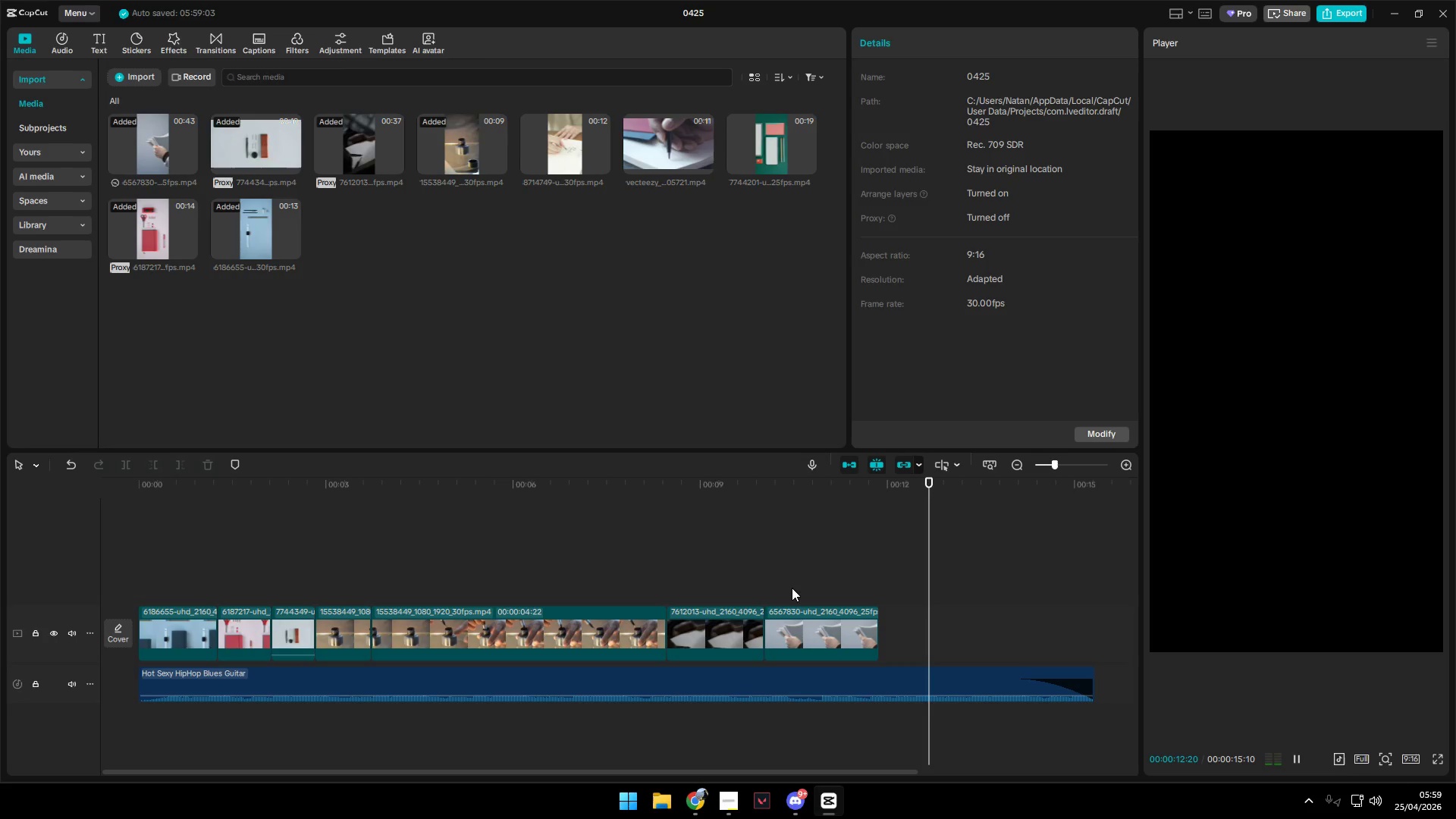 
key(Space)
 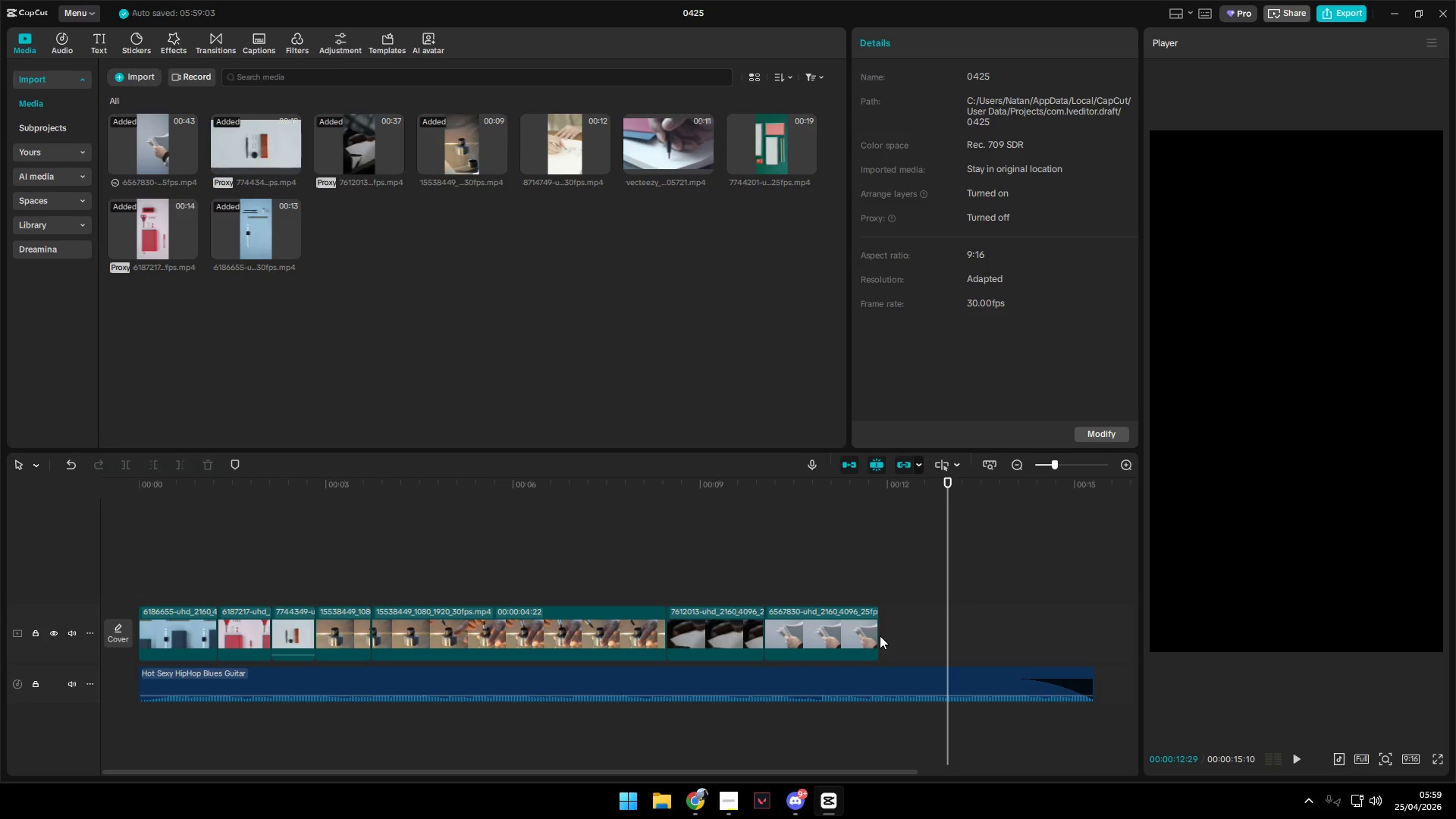 
left_click_drag(start_coordinate=[878, 635], to_coordinate=[987, 648])
 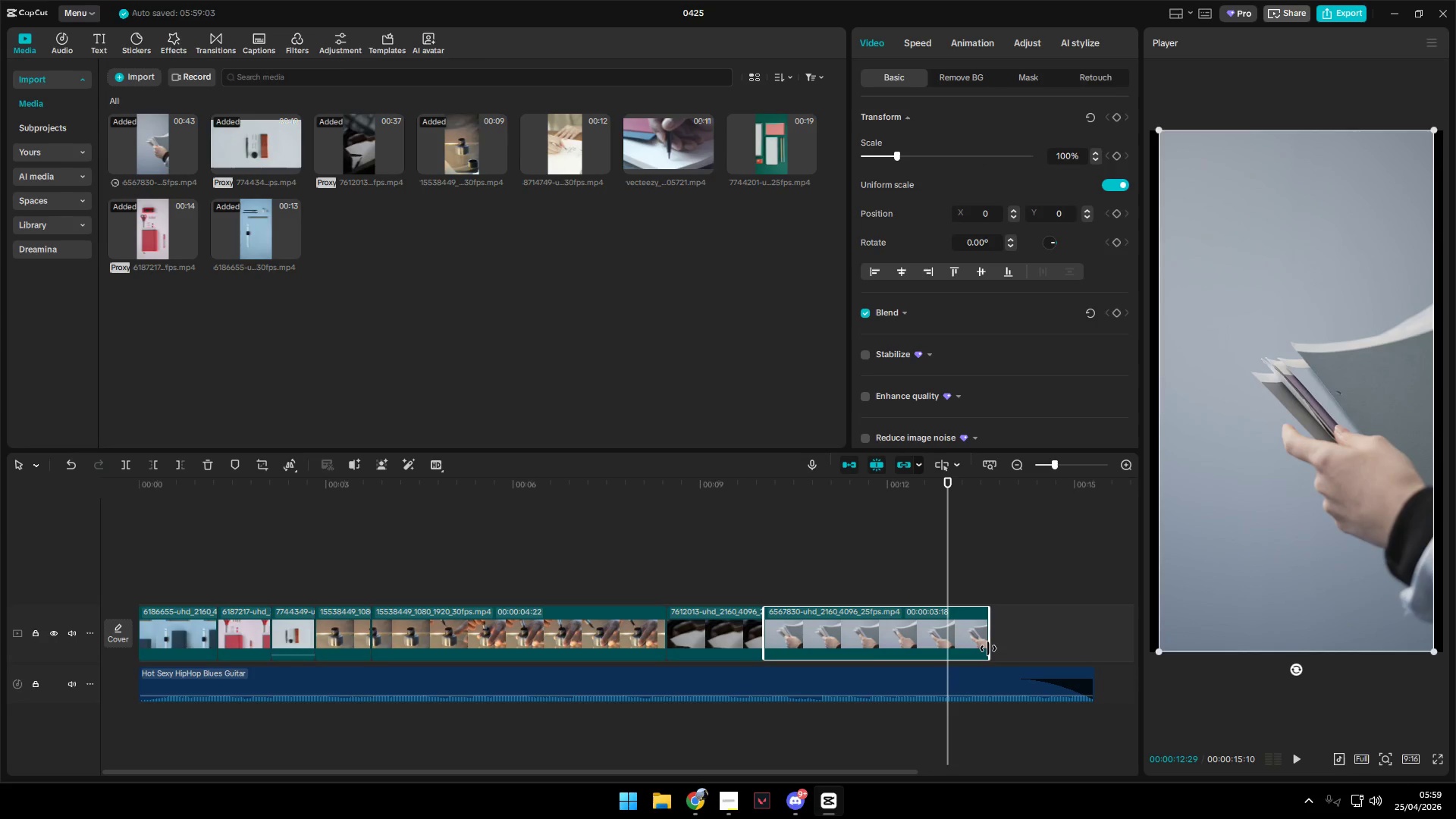 
key(Space)
 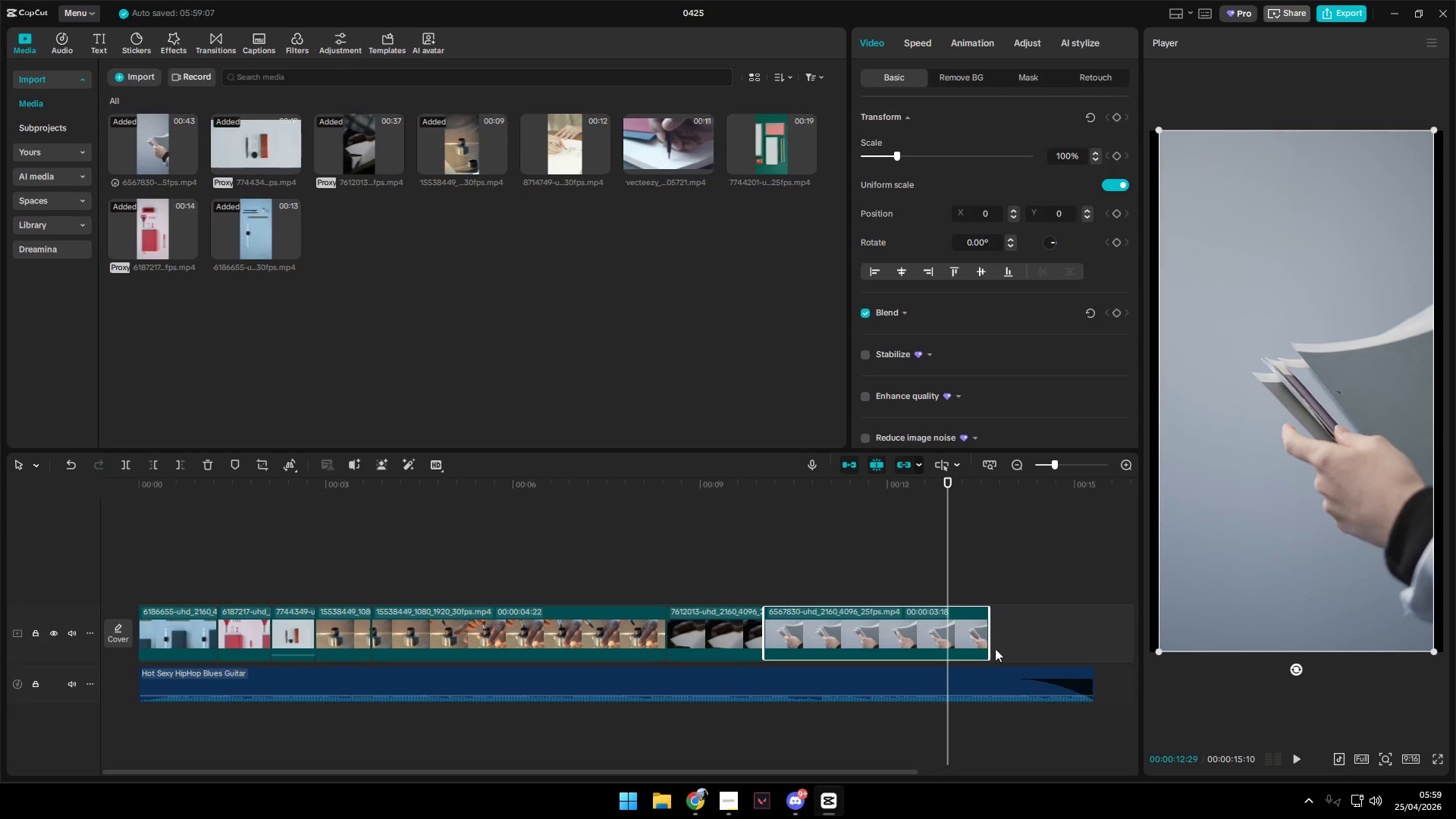 
key(Space)
 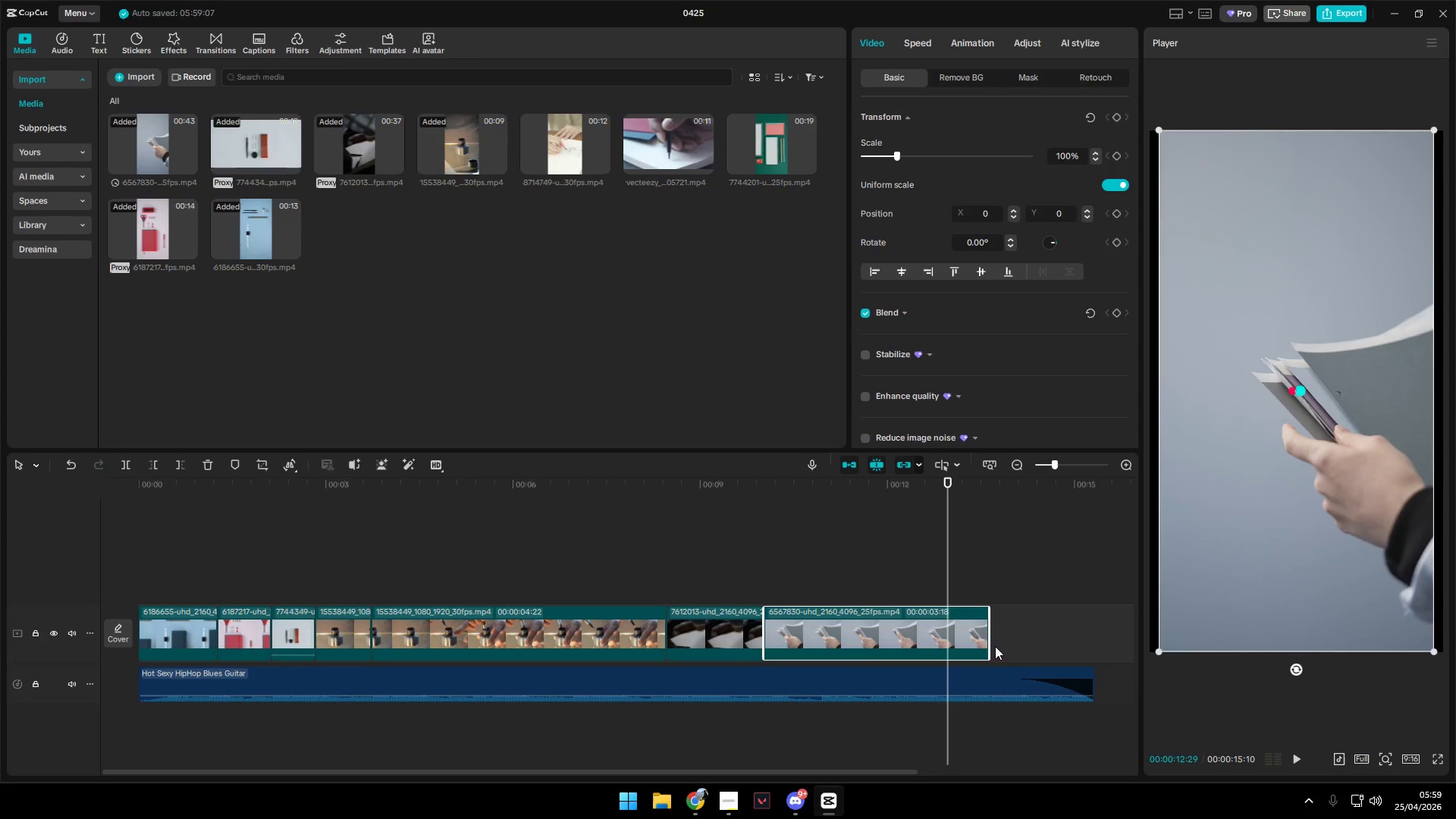 
key(Space)
 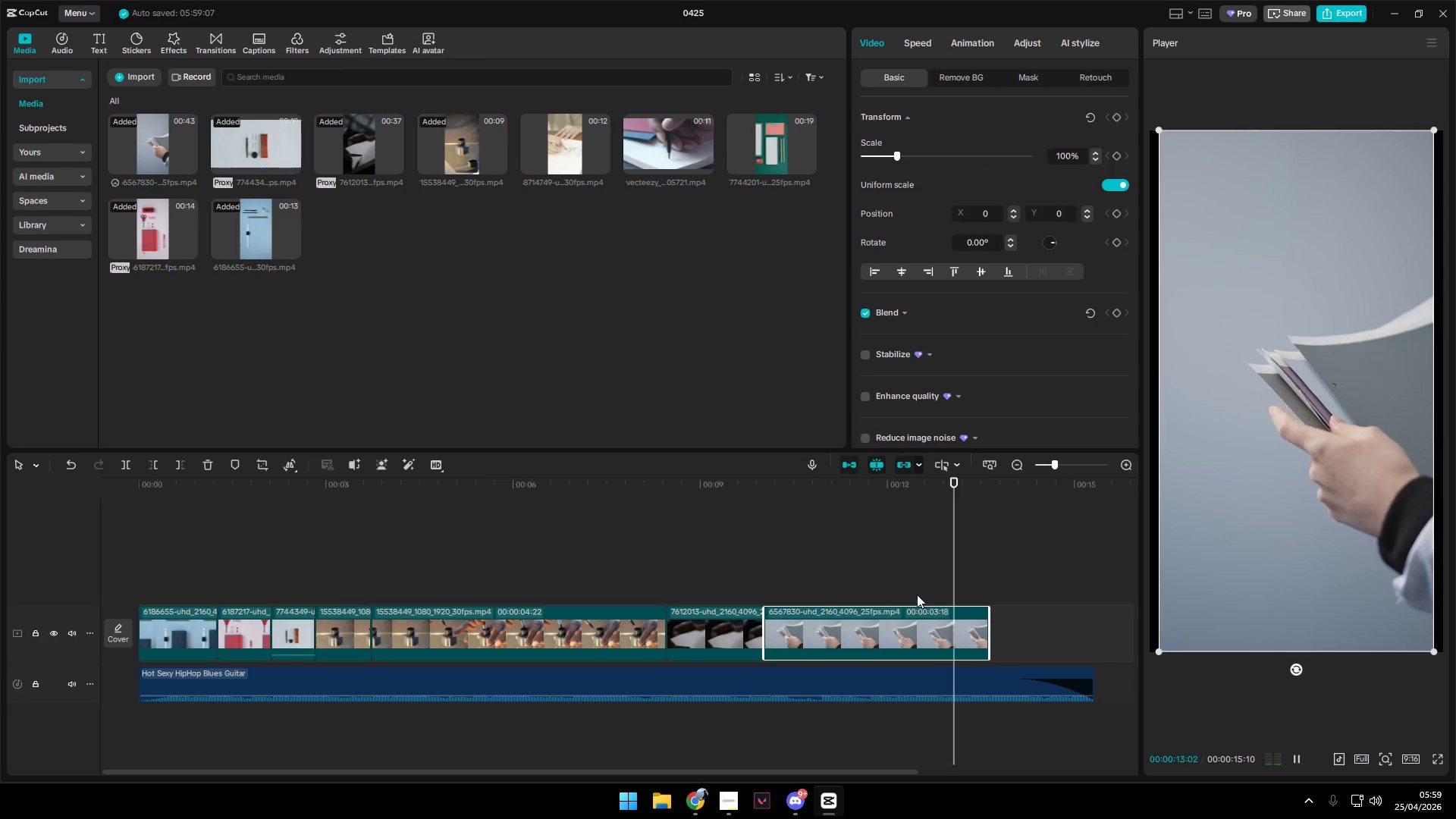 
left_click([914, 573])
 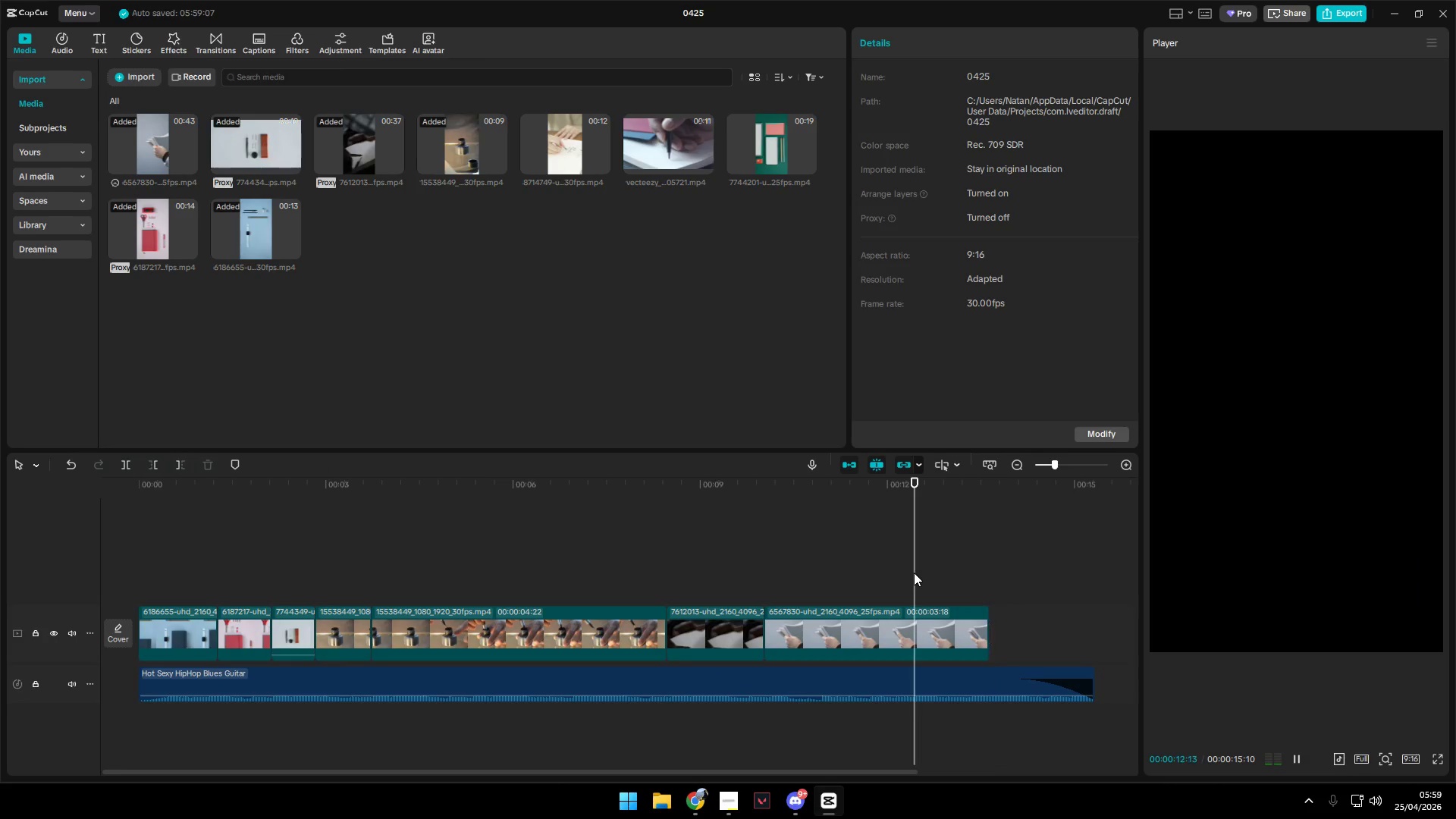 
key(Space)
 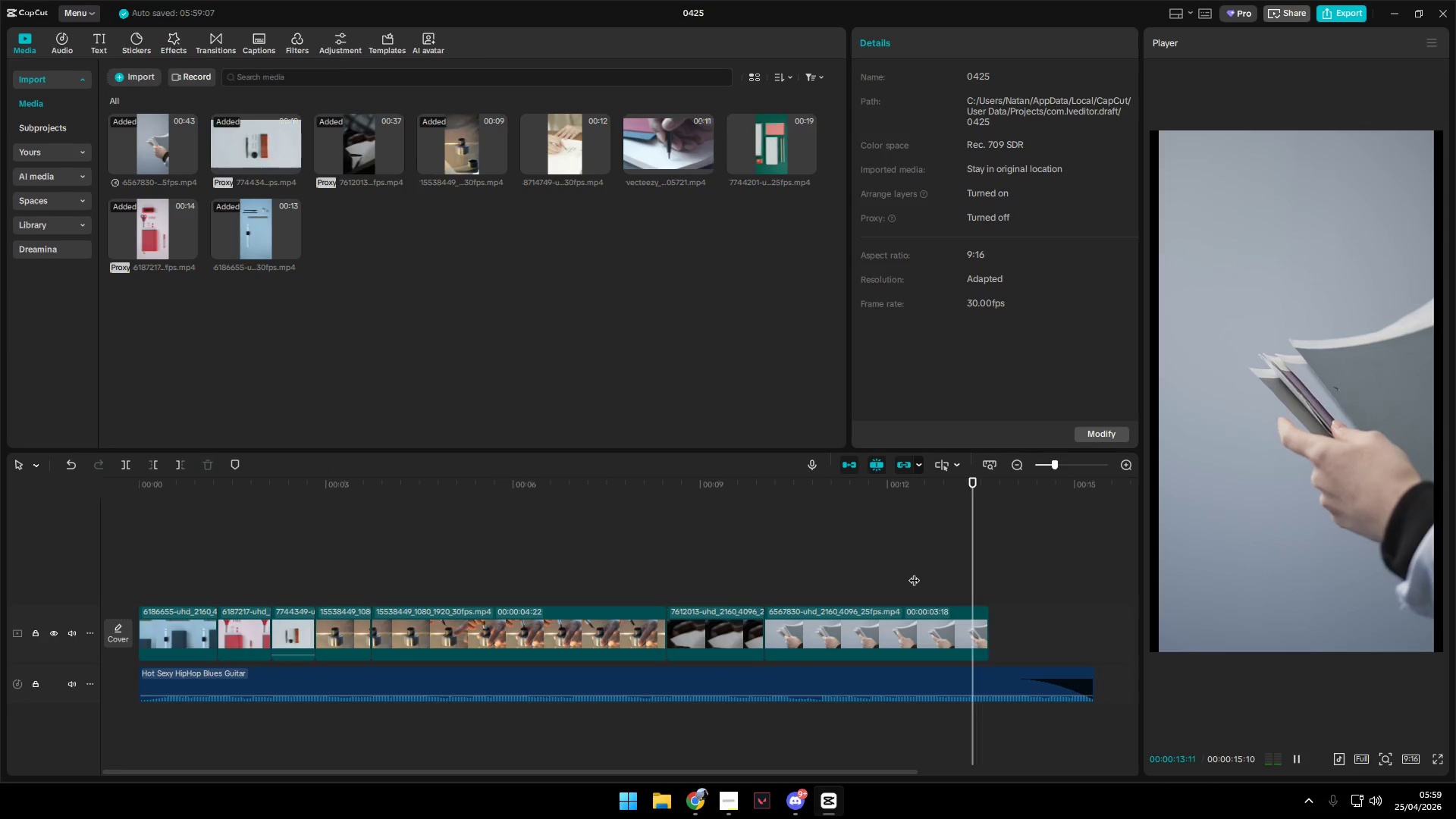 
key(Space)
 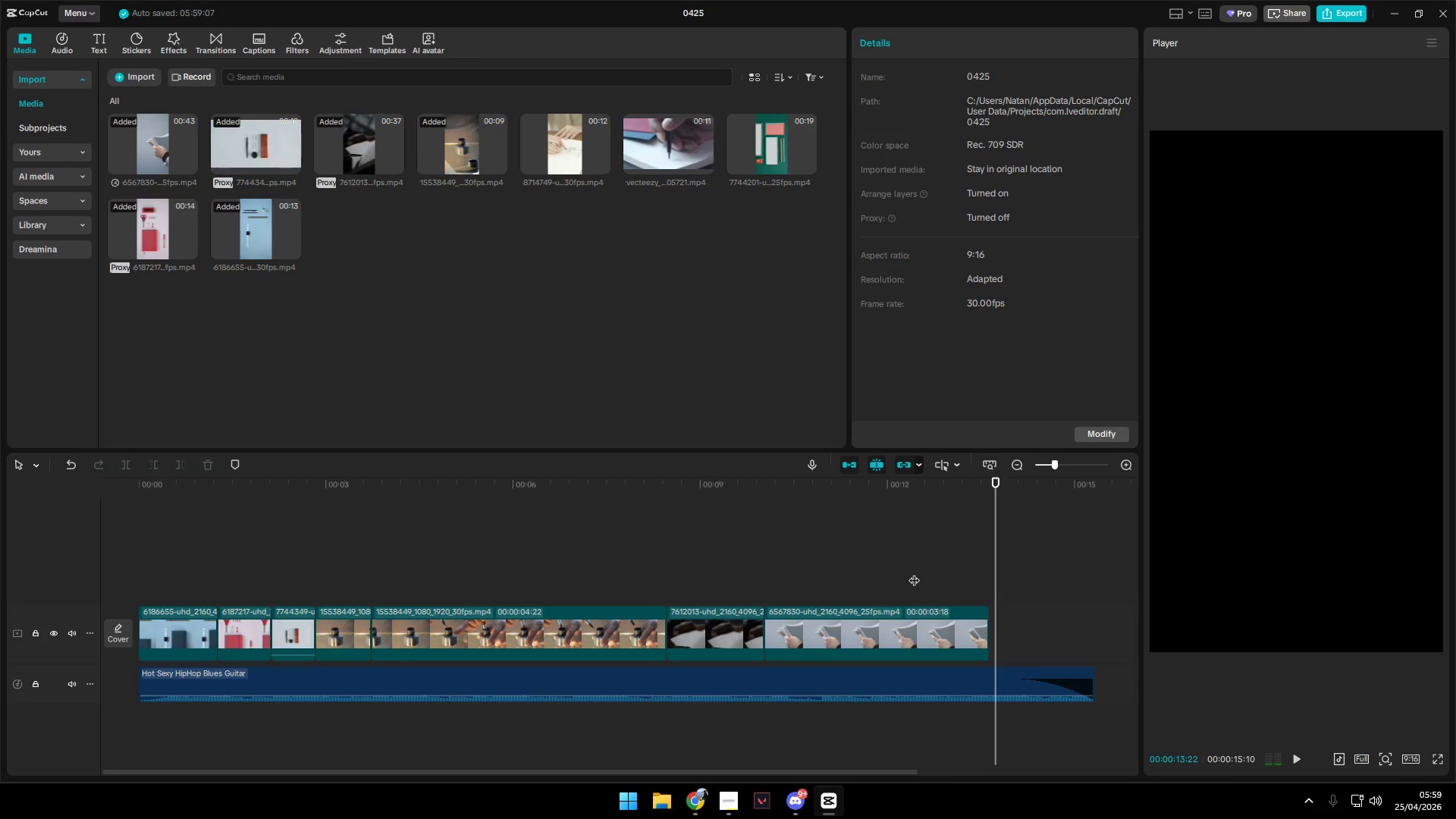 
left_click([913, 573])
 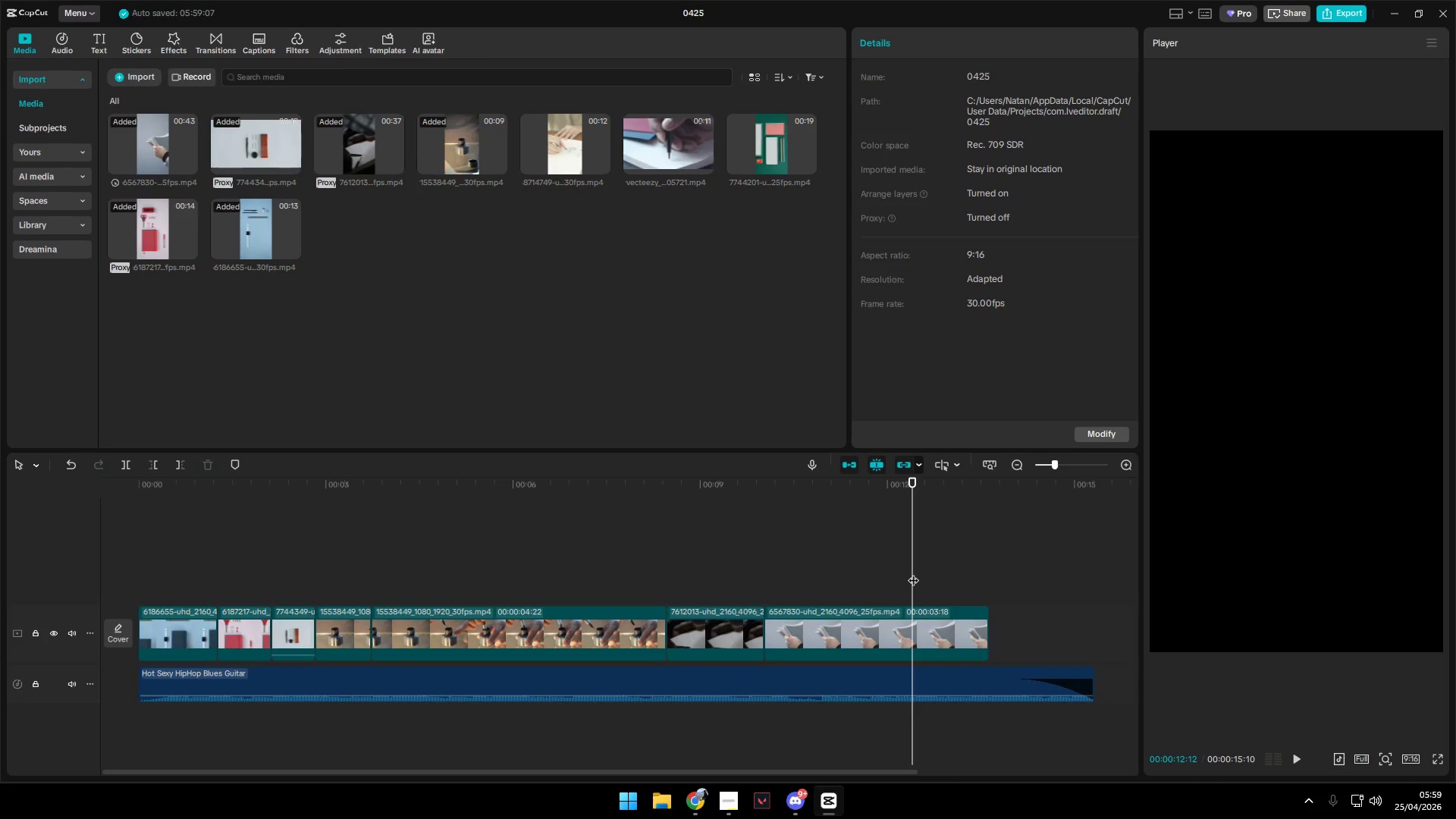 
key(Space)
 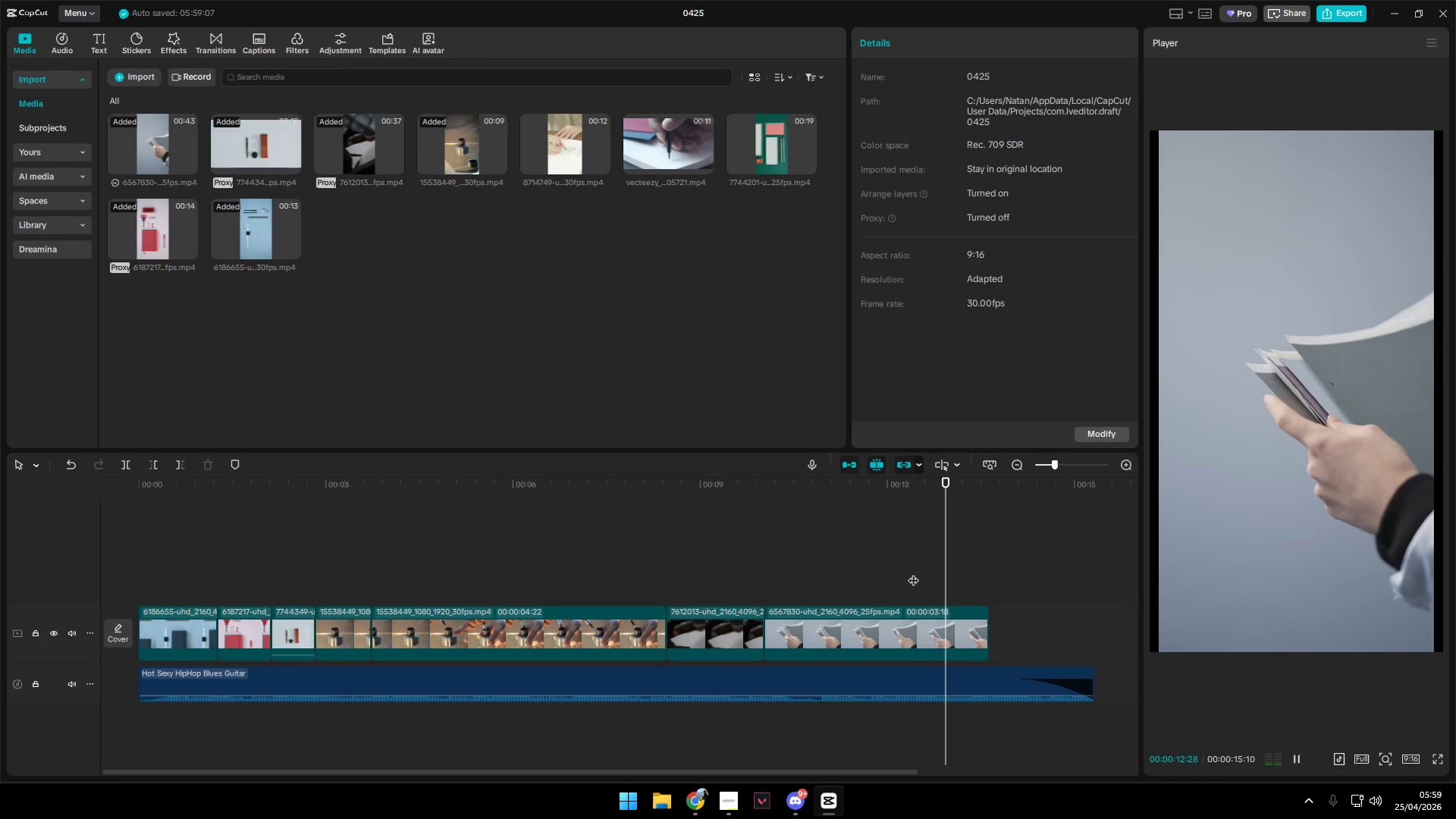 
key(W)
 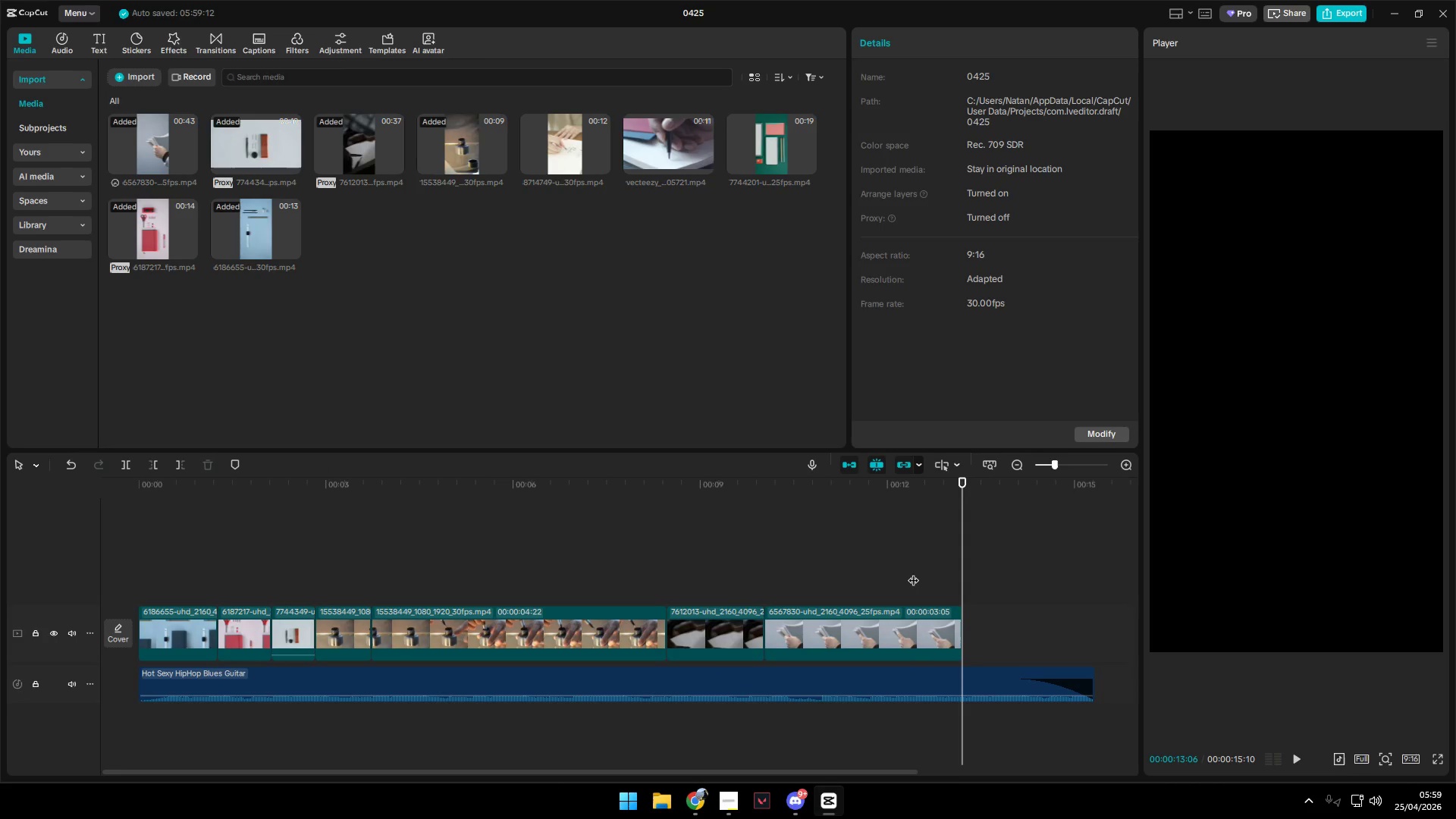 
key(Space)
 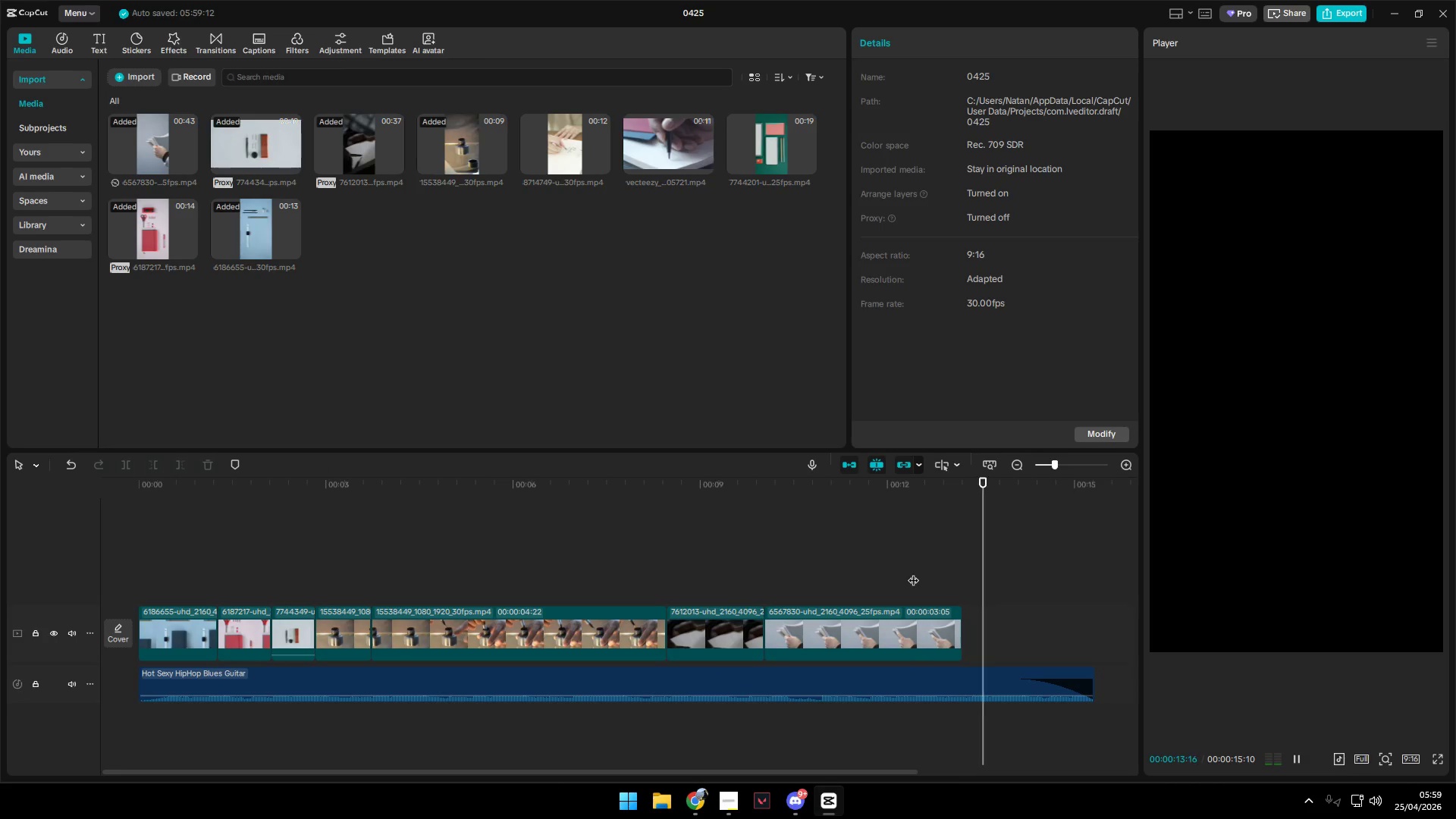 
key(Space)
 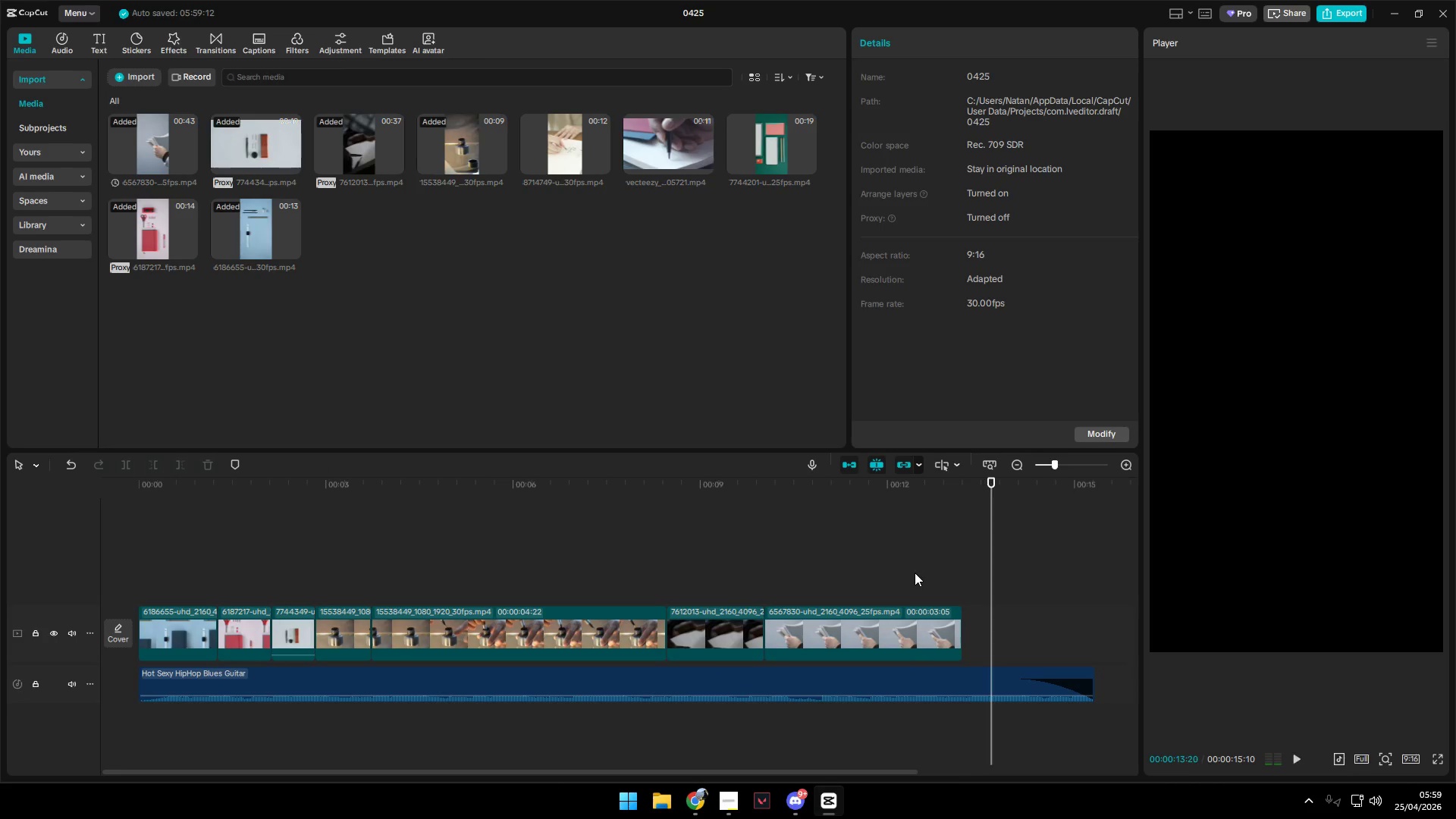 
left_click([915, 573])
 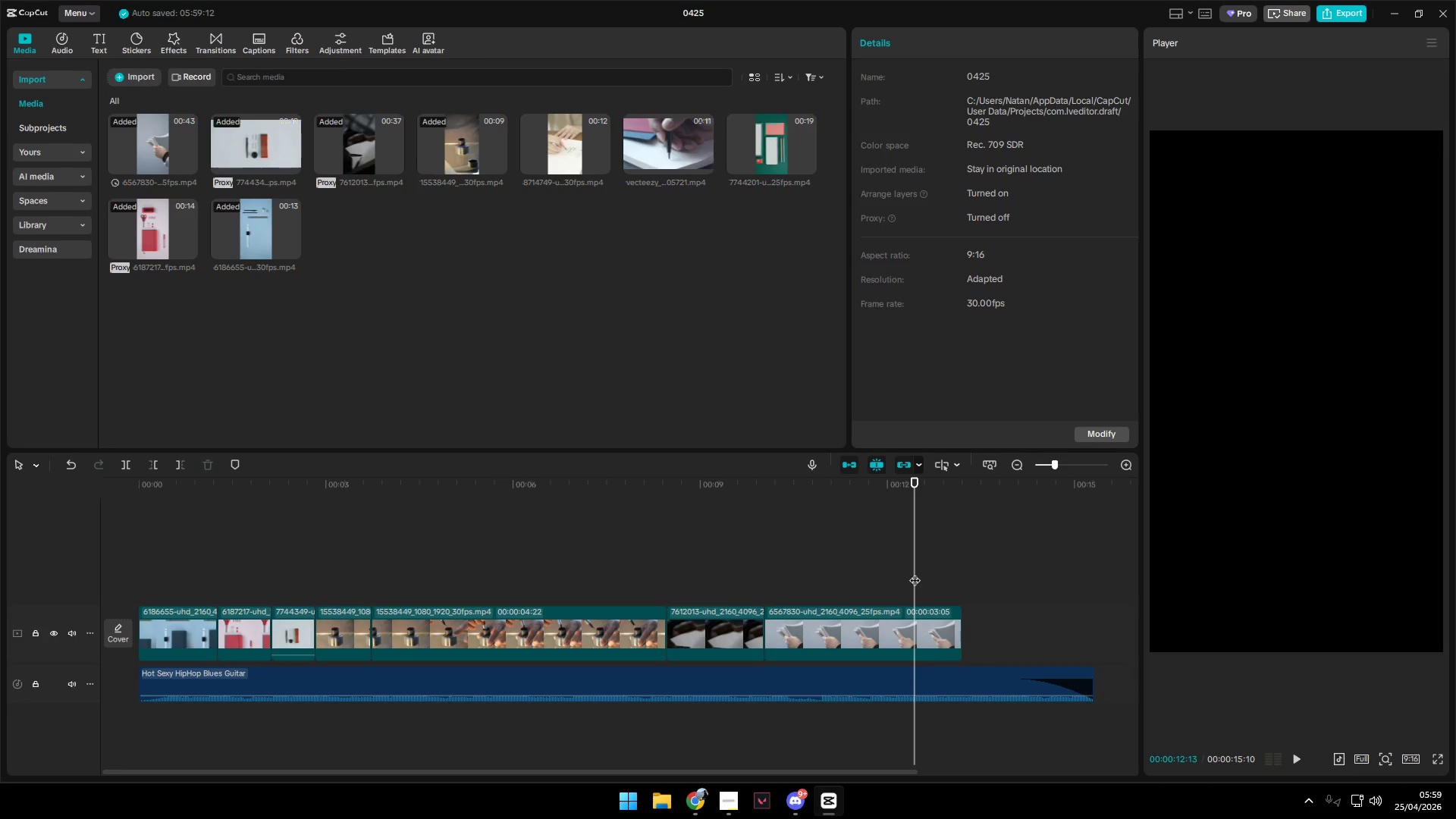 
key(Space)
 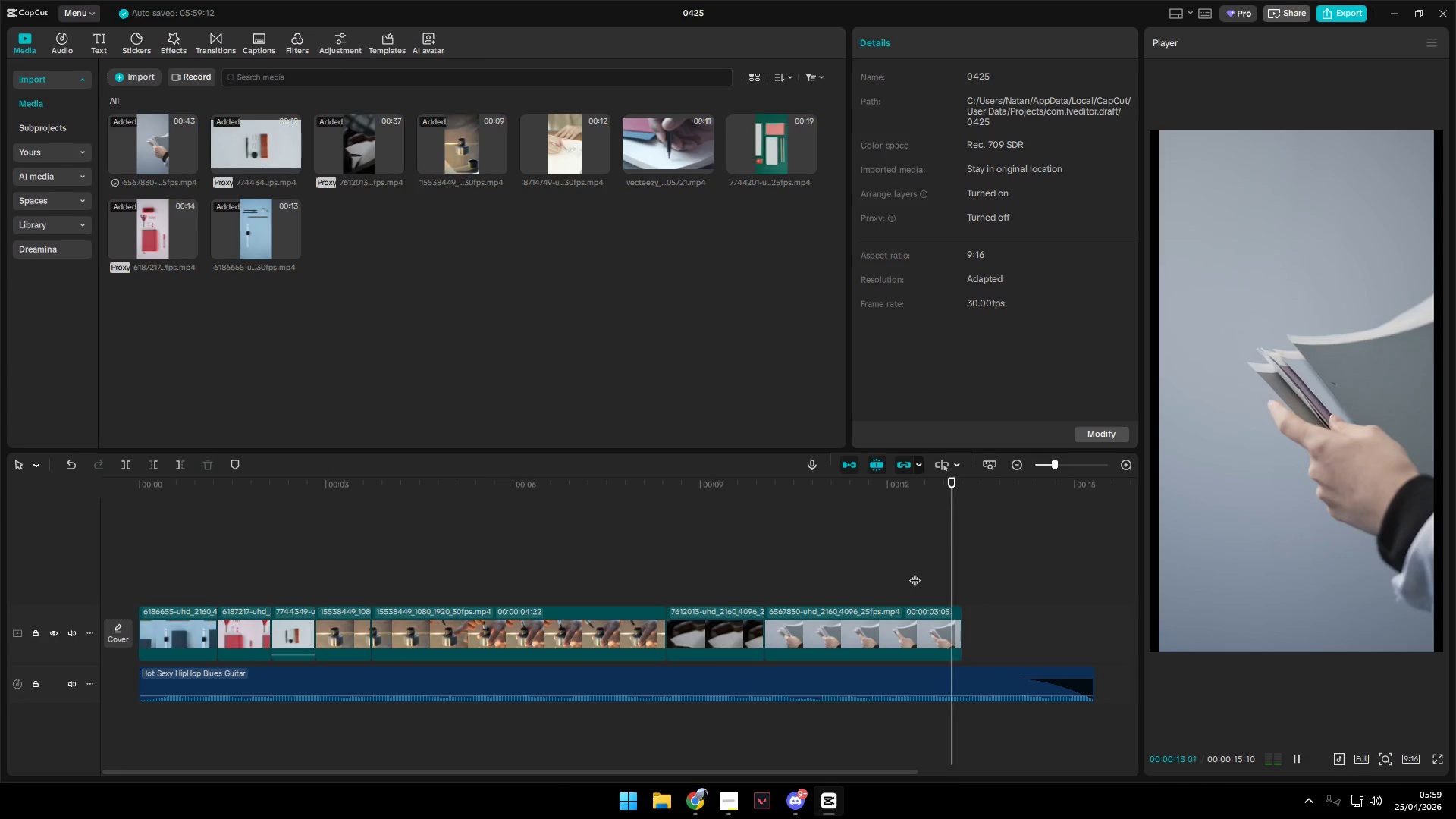 
key(Space)
 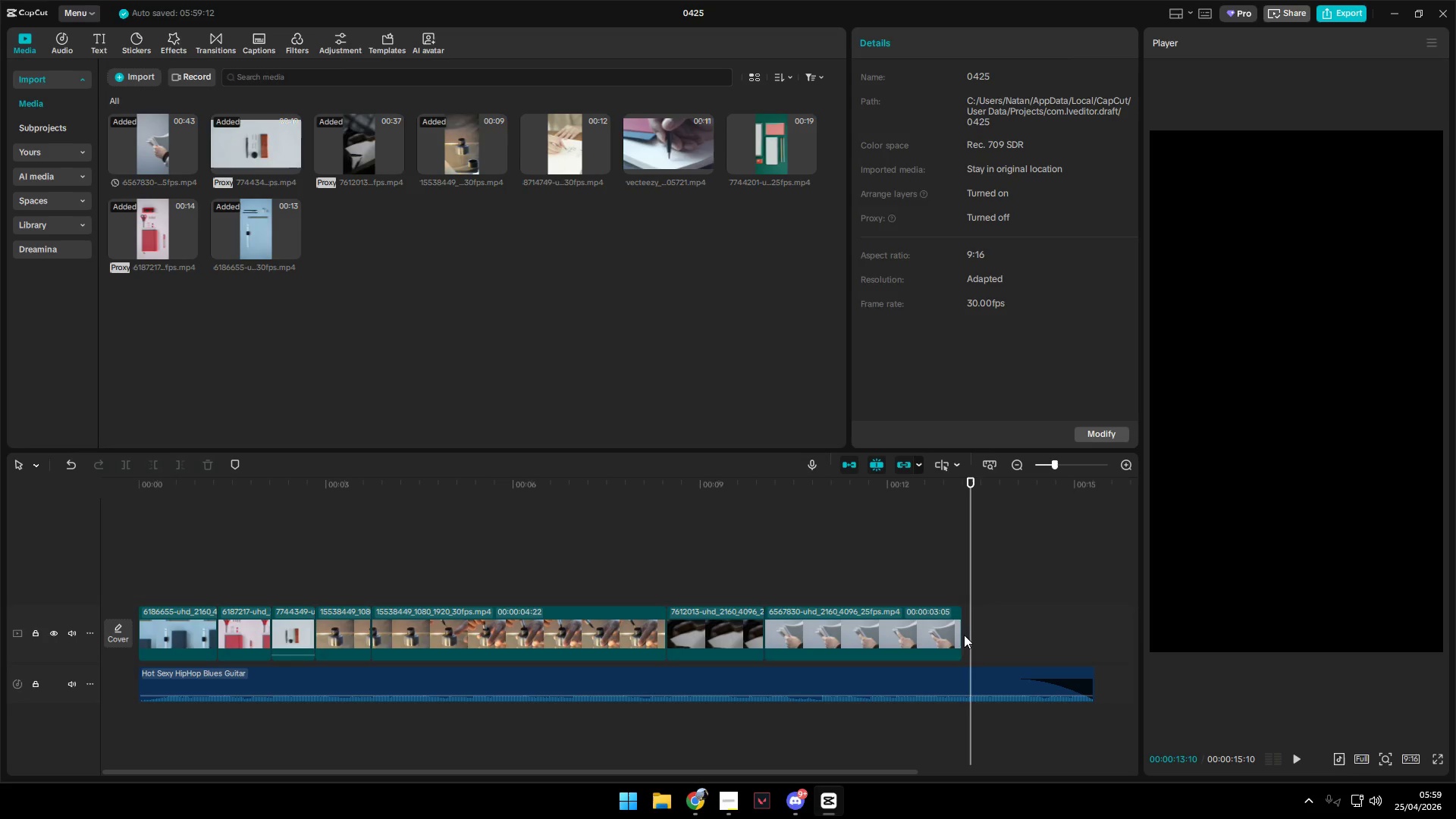 
left_click_drag(start_coordinate=[961, 634], to_coordinate=[966, 635])
 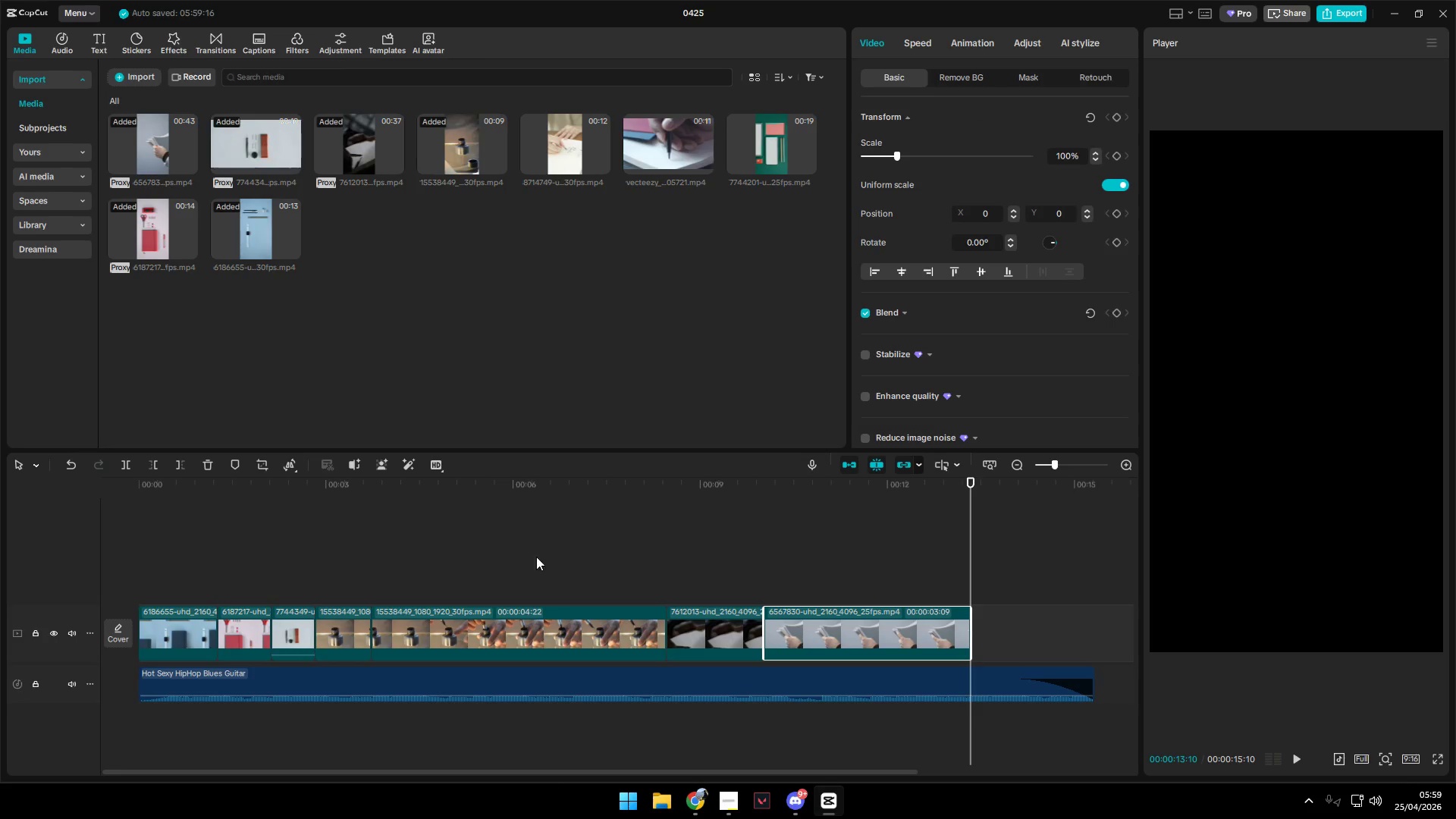 
hold_key(key=ControlLeft, duration=0.81)
 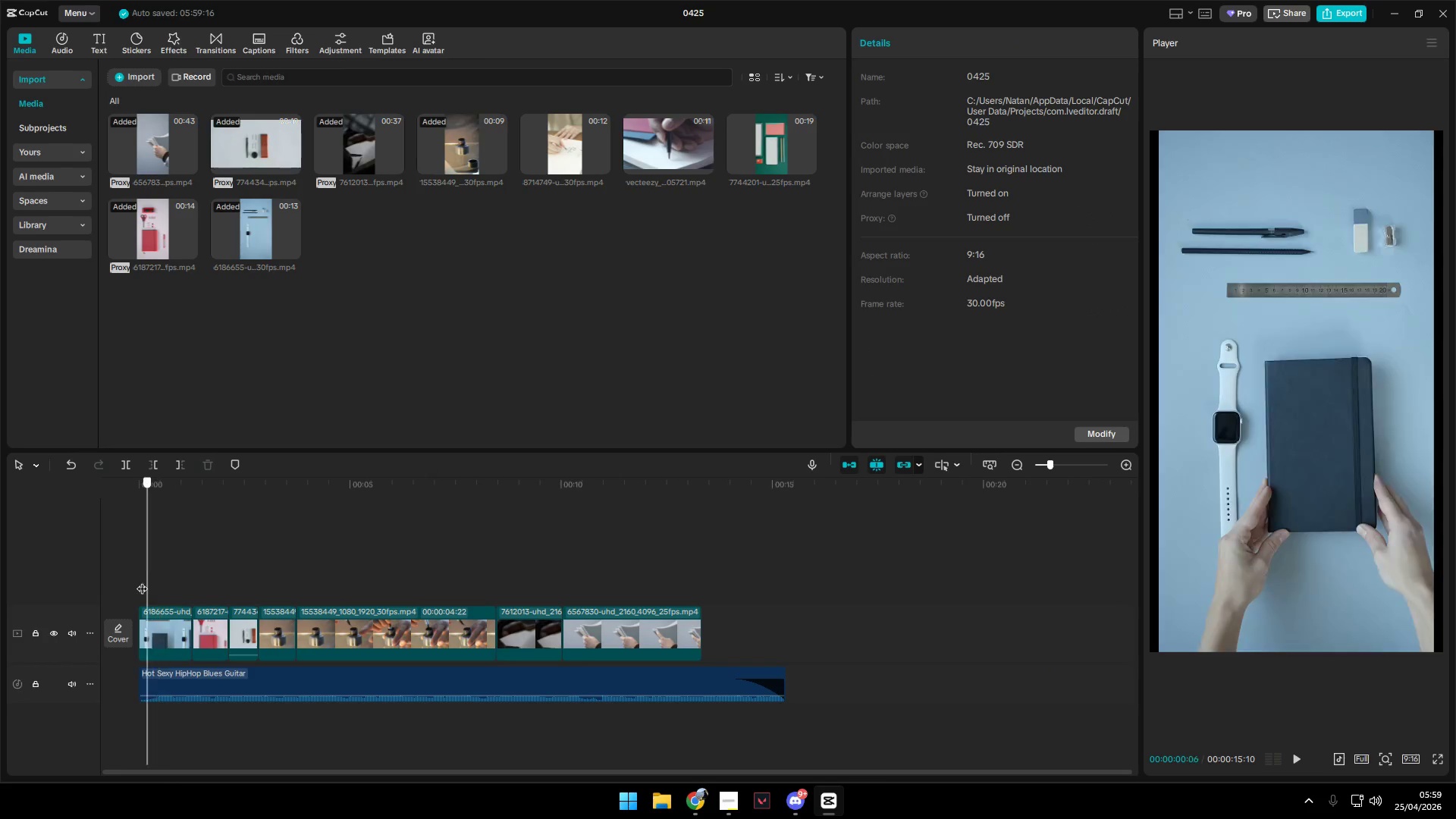 
left_click([160, 578])
 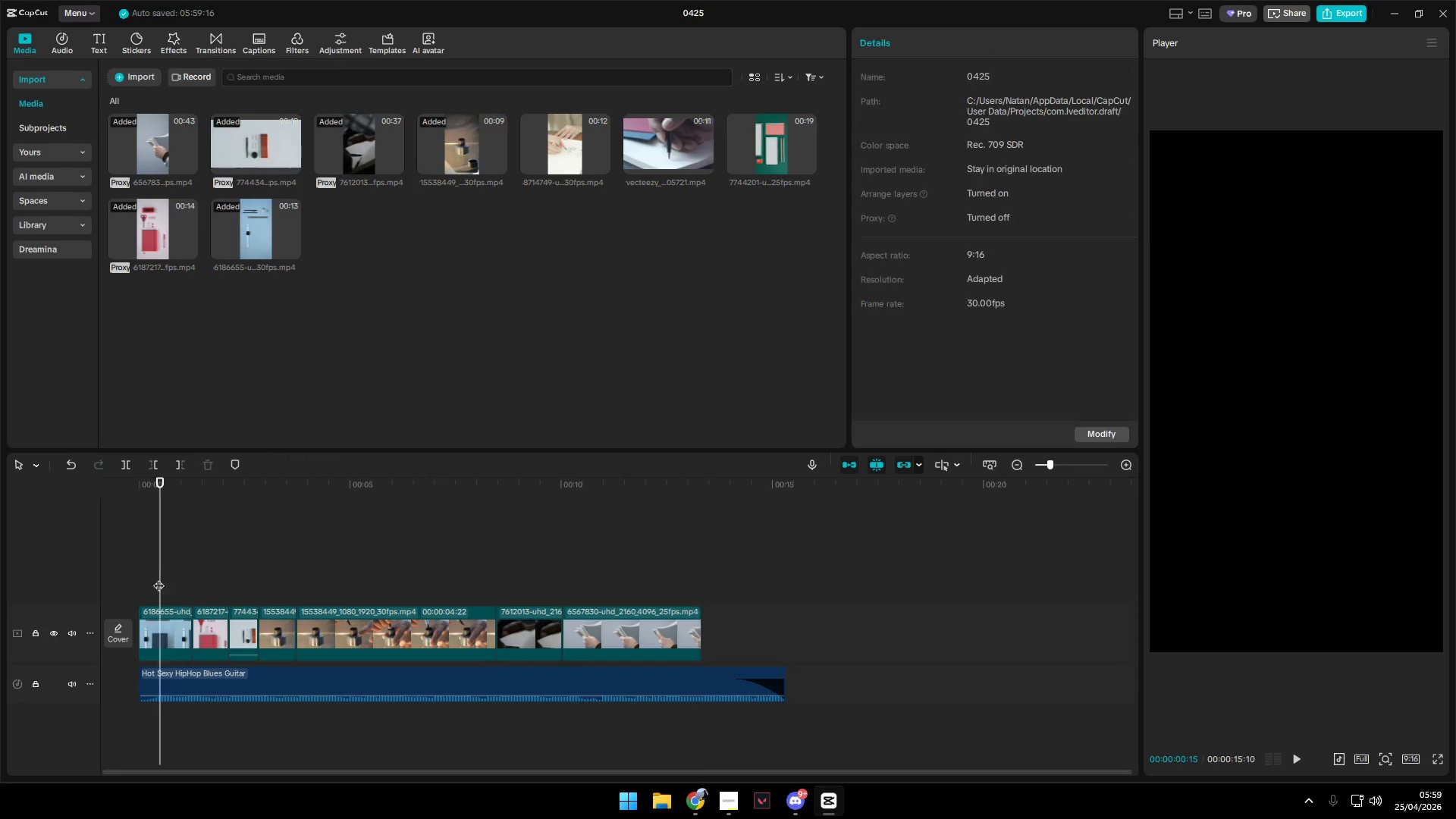 
scroll: coordinate [299, 595], scroll_direction: down, amount: 7.0
 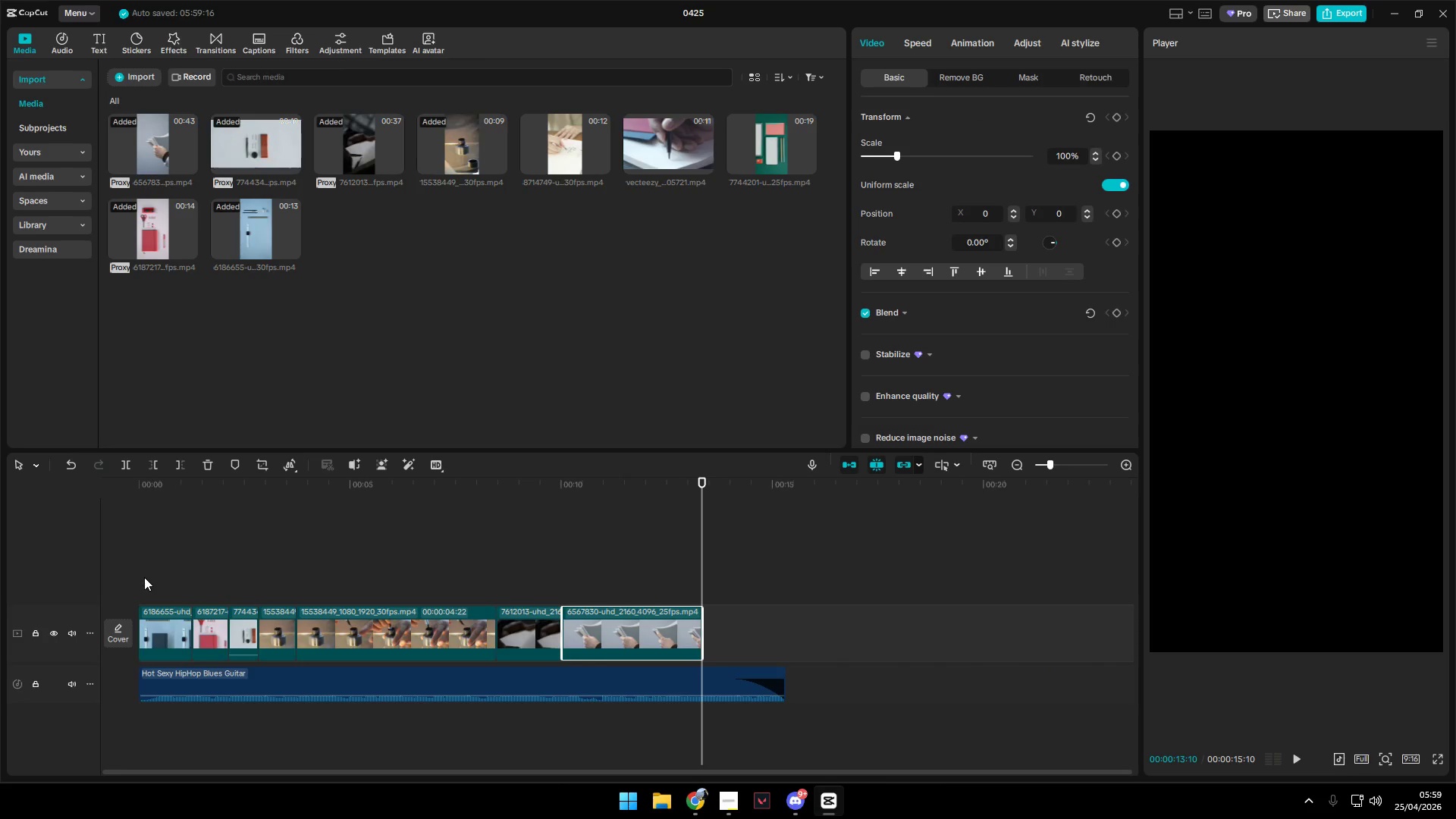 
left_click_drag(start_coordinate=[157, 579], to_coordinate=[122, 583])
 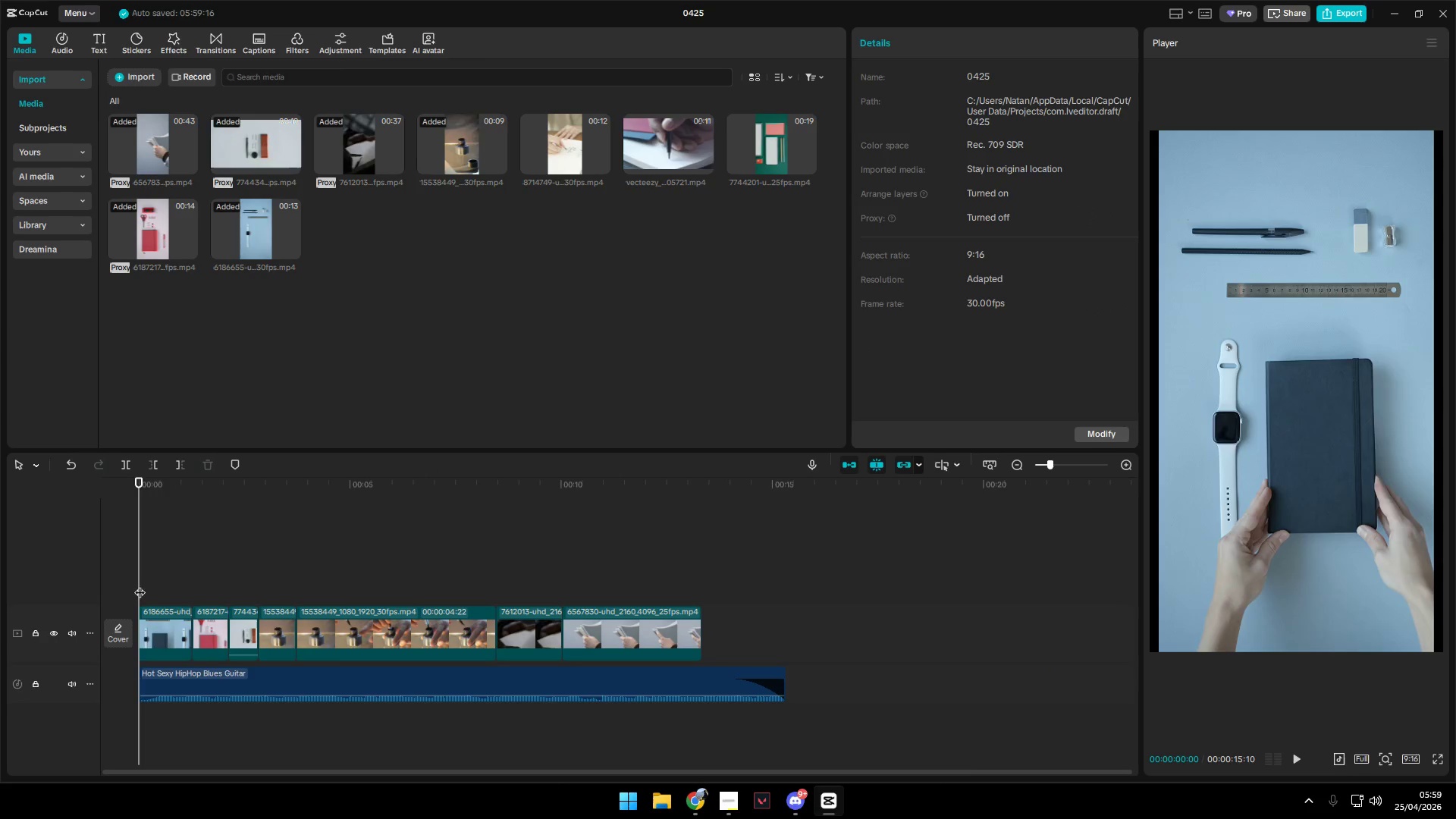 
key(Space)
 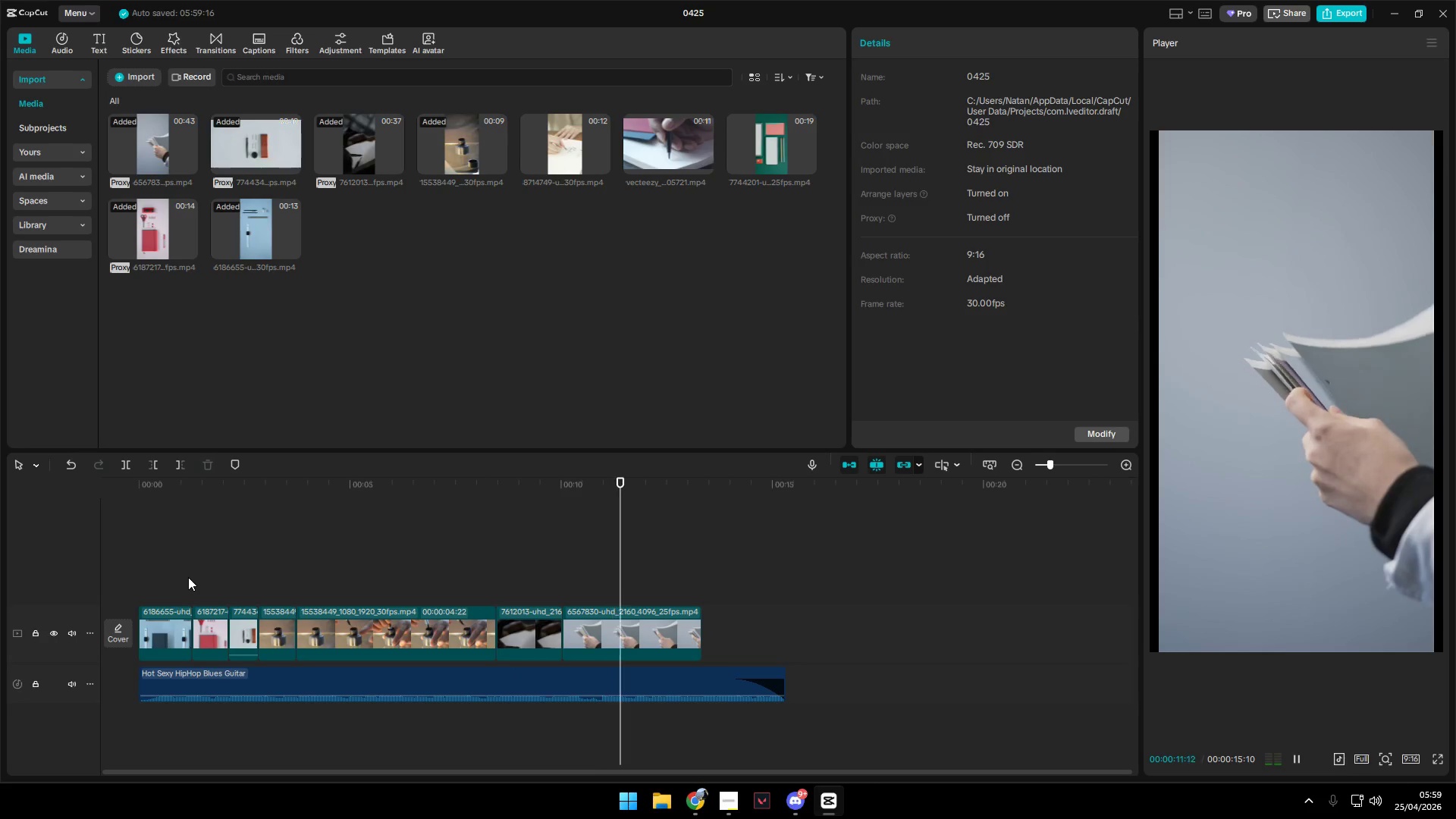 
wait(16.47)
 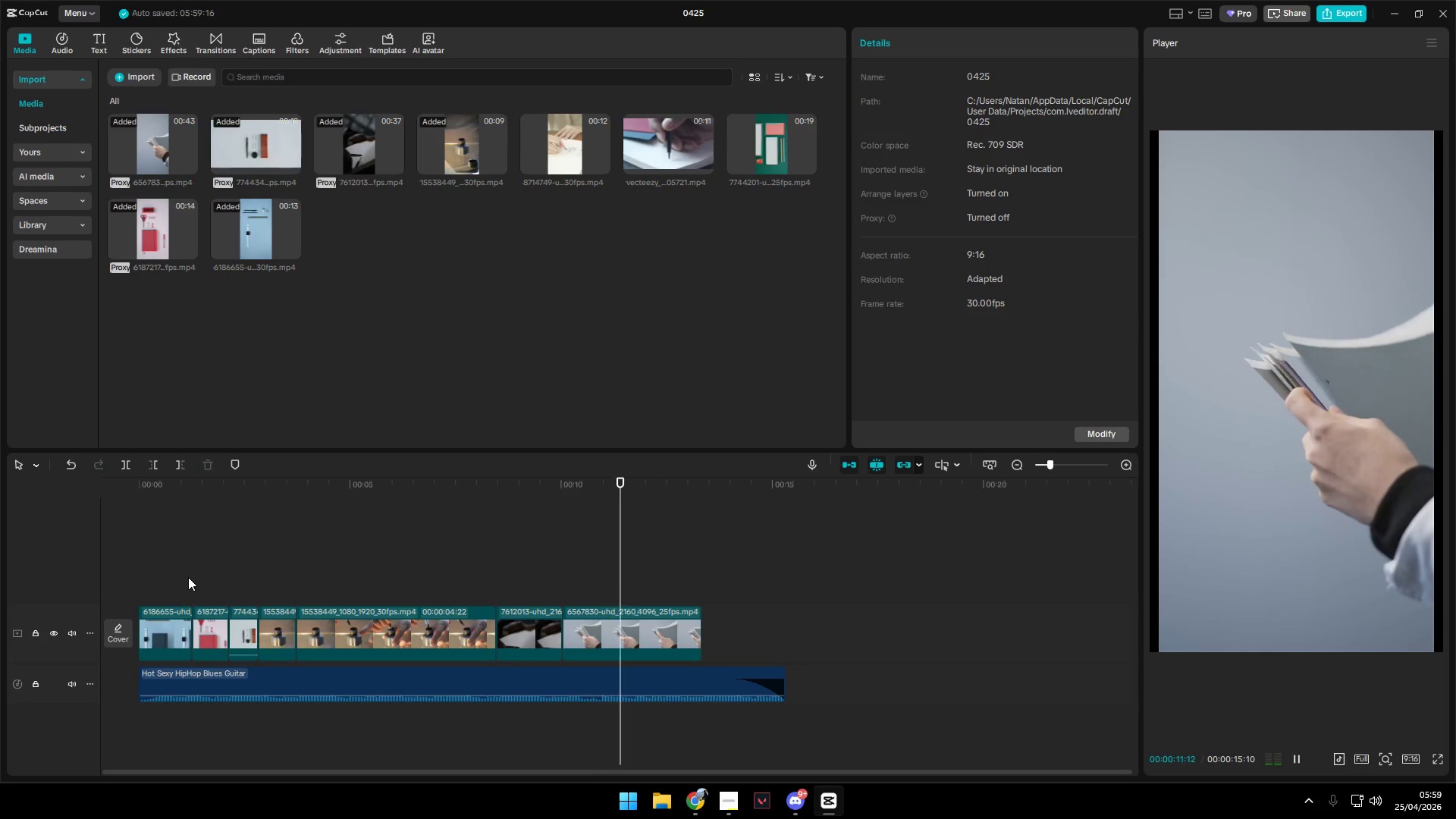 
left_click([266, 220])
 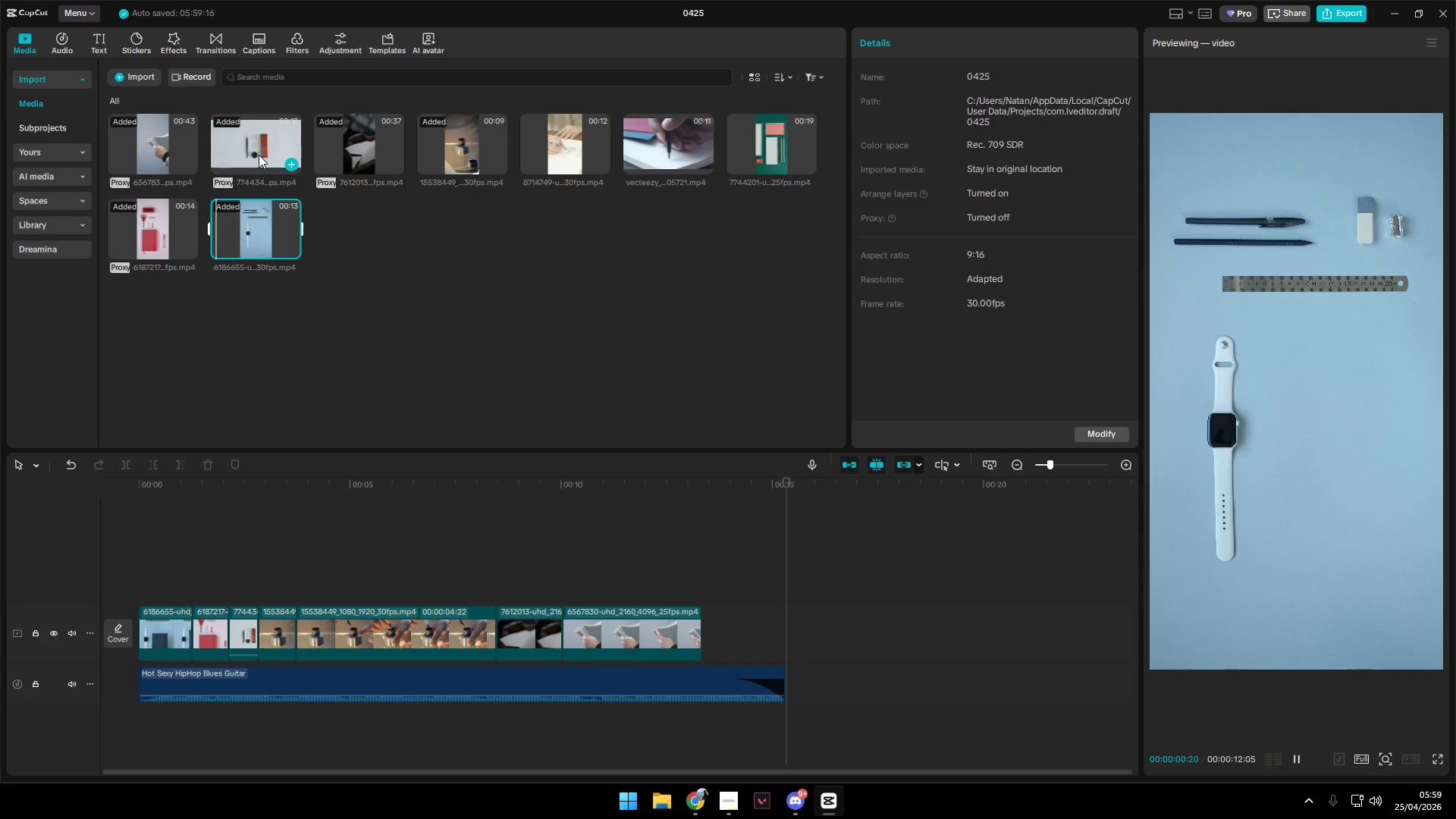 
double_click([371, 153])
 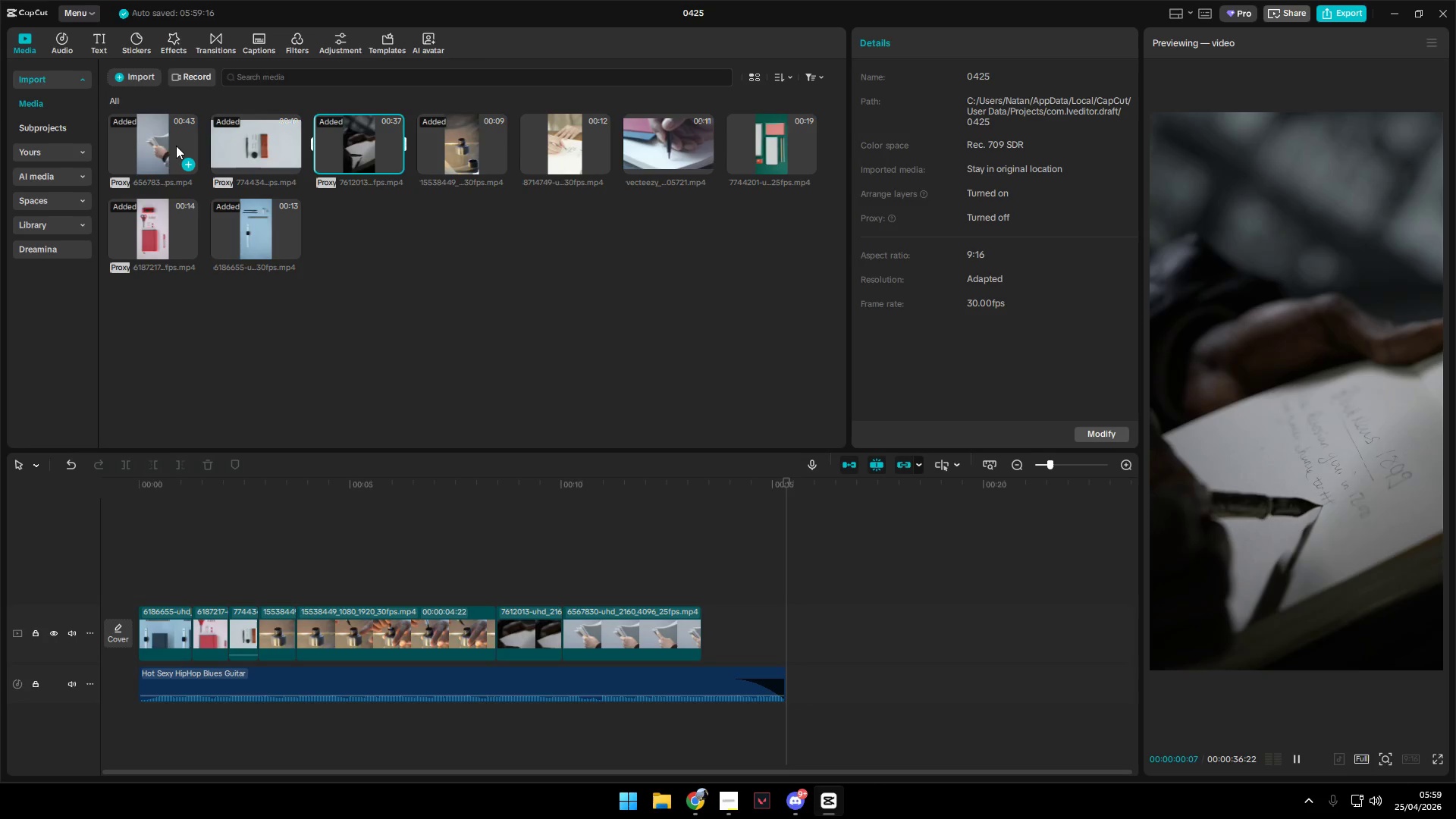 
left_click([158, 145])
 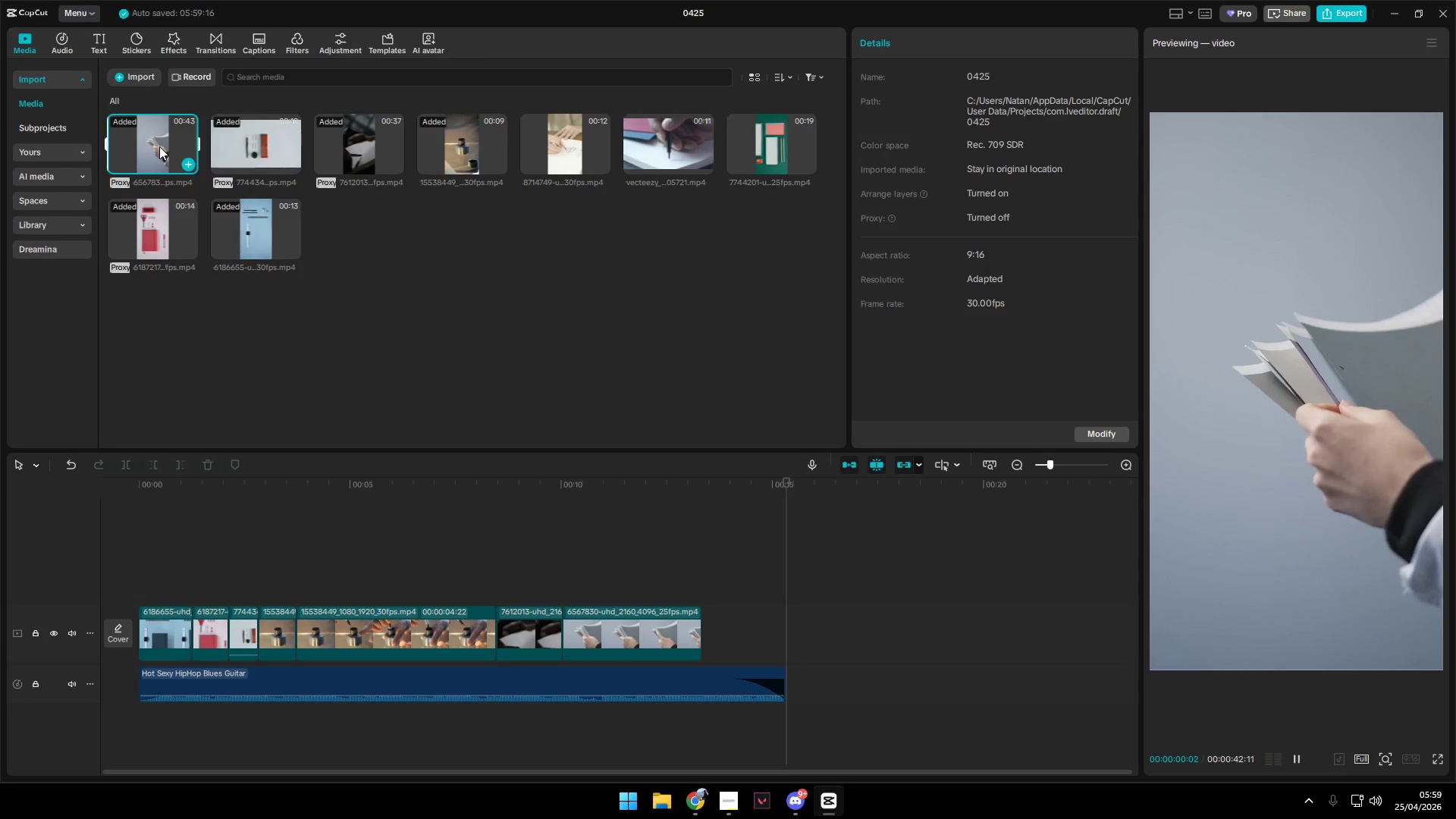 
key(Alt+AltLeft)
 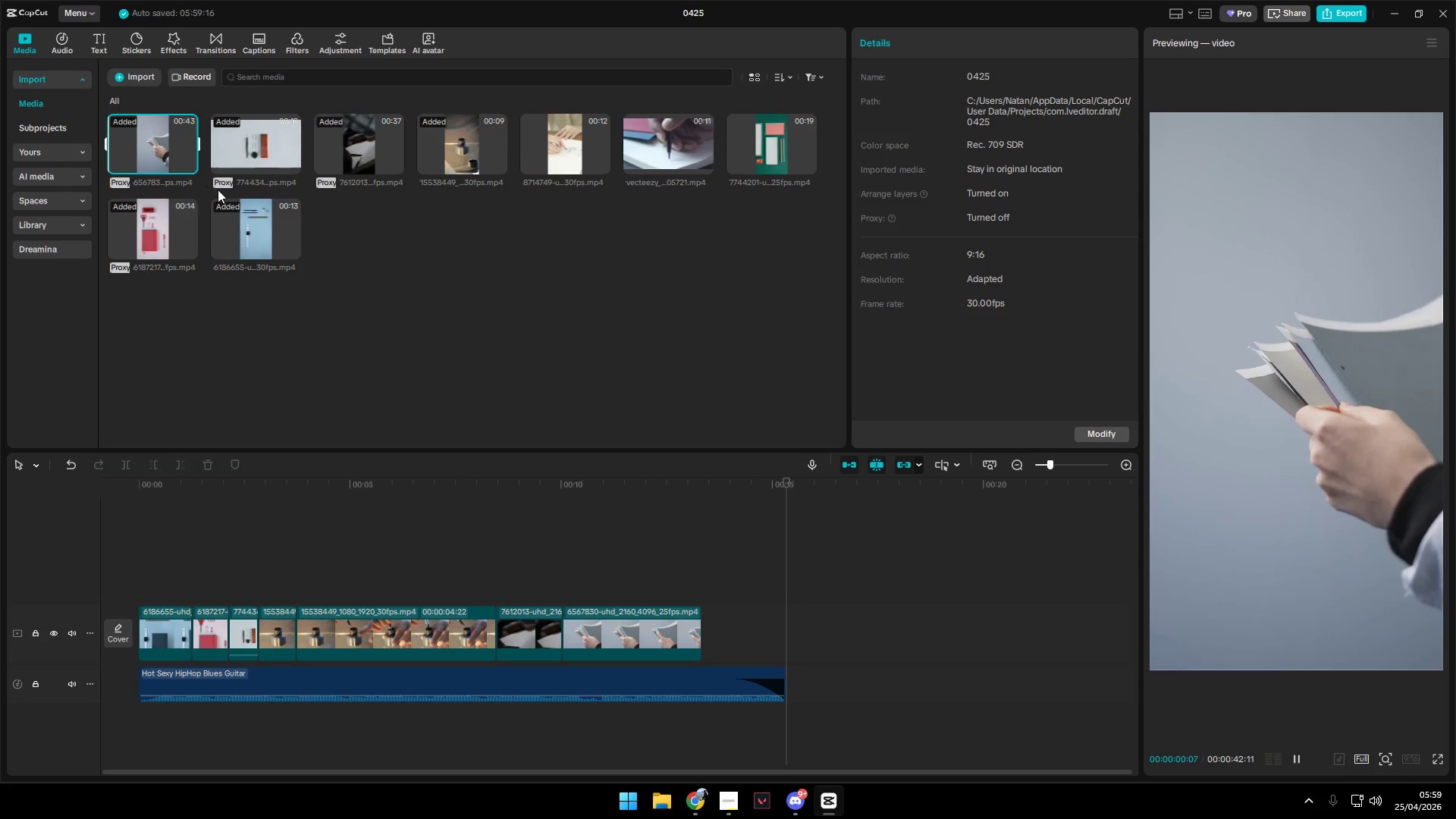 
key(Alt+Tab)